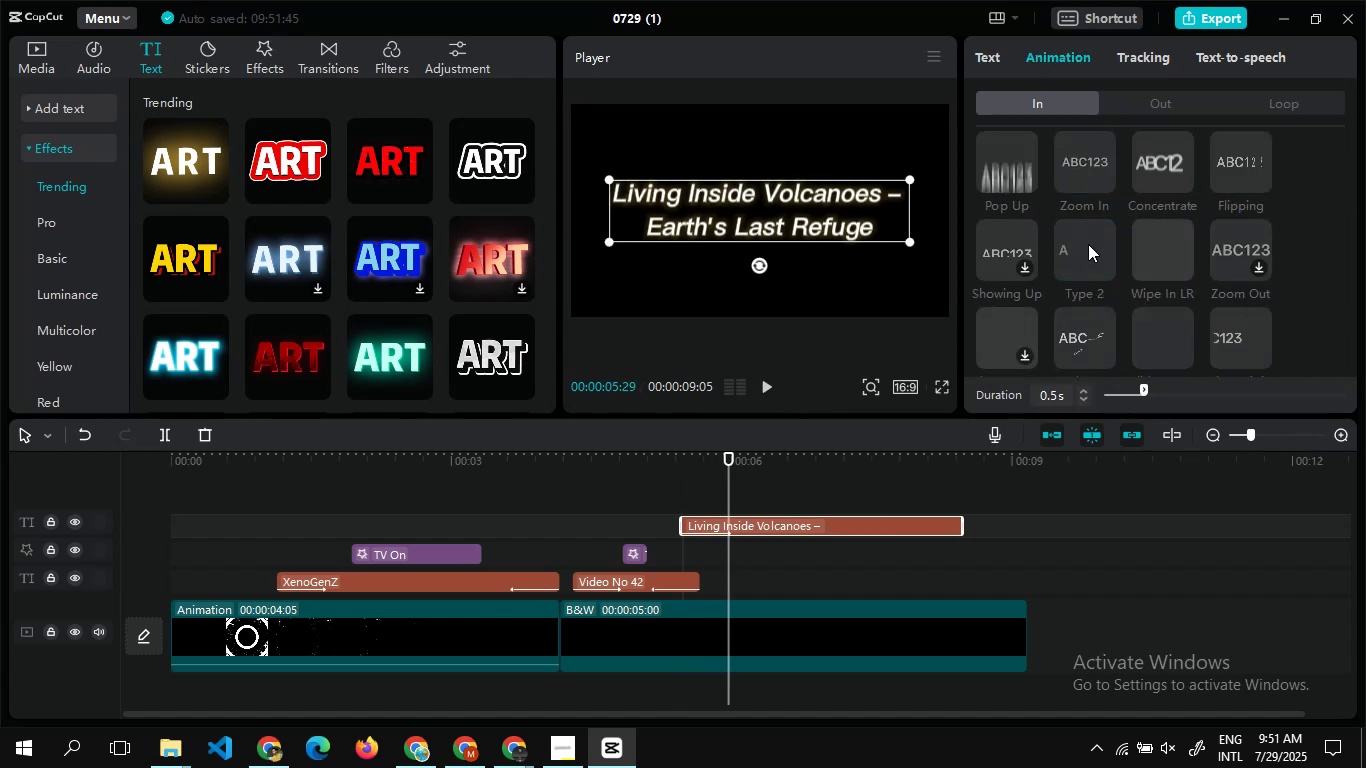 
left_click([1088, 244])
 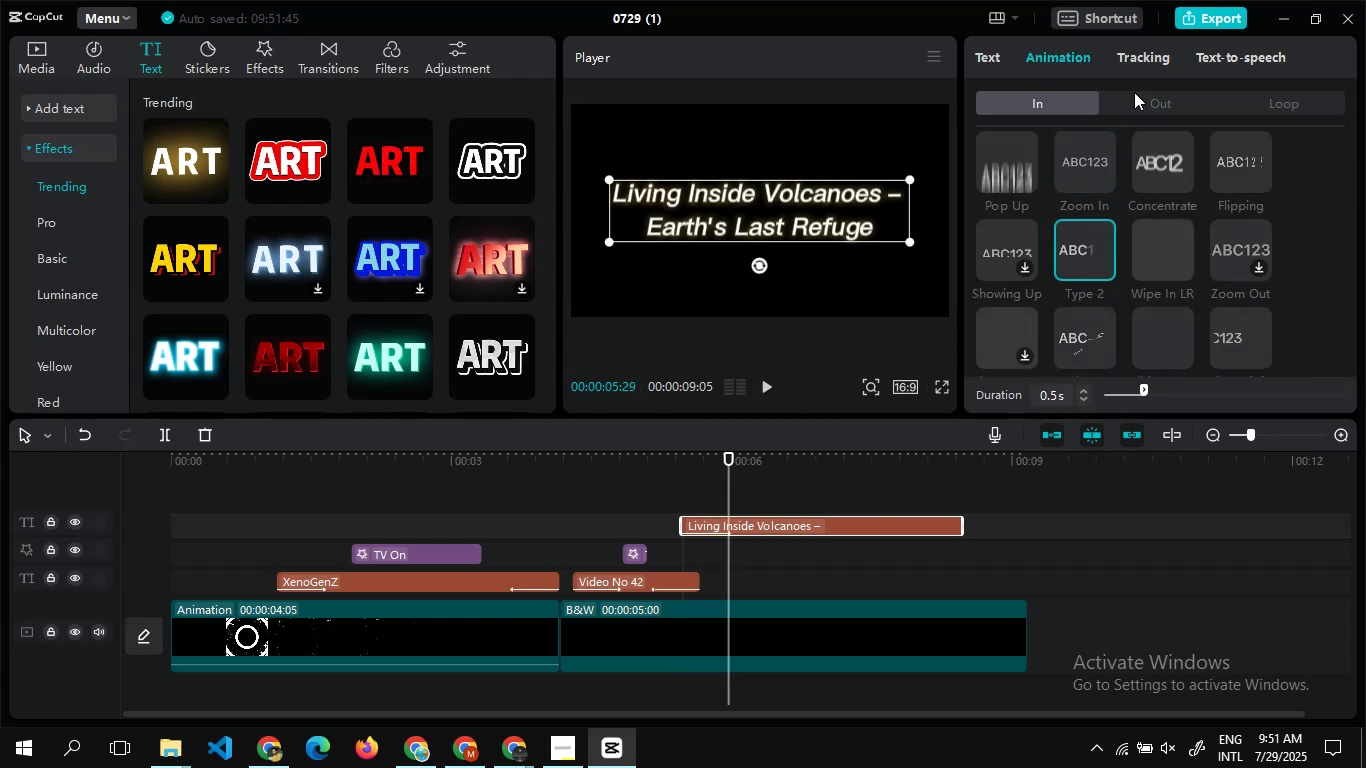 
left_click([1140, 101])
 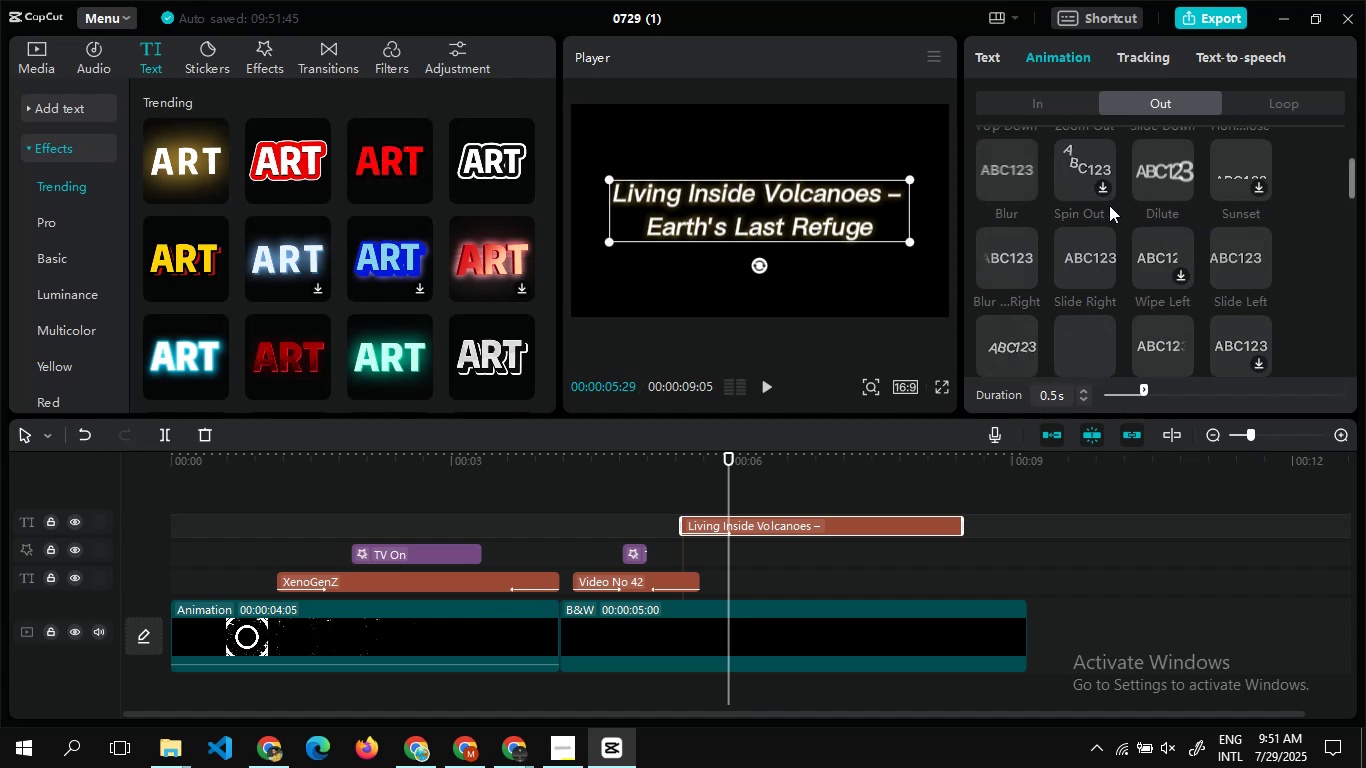 
left_click([1077, 257])
 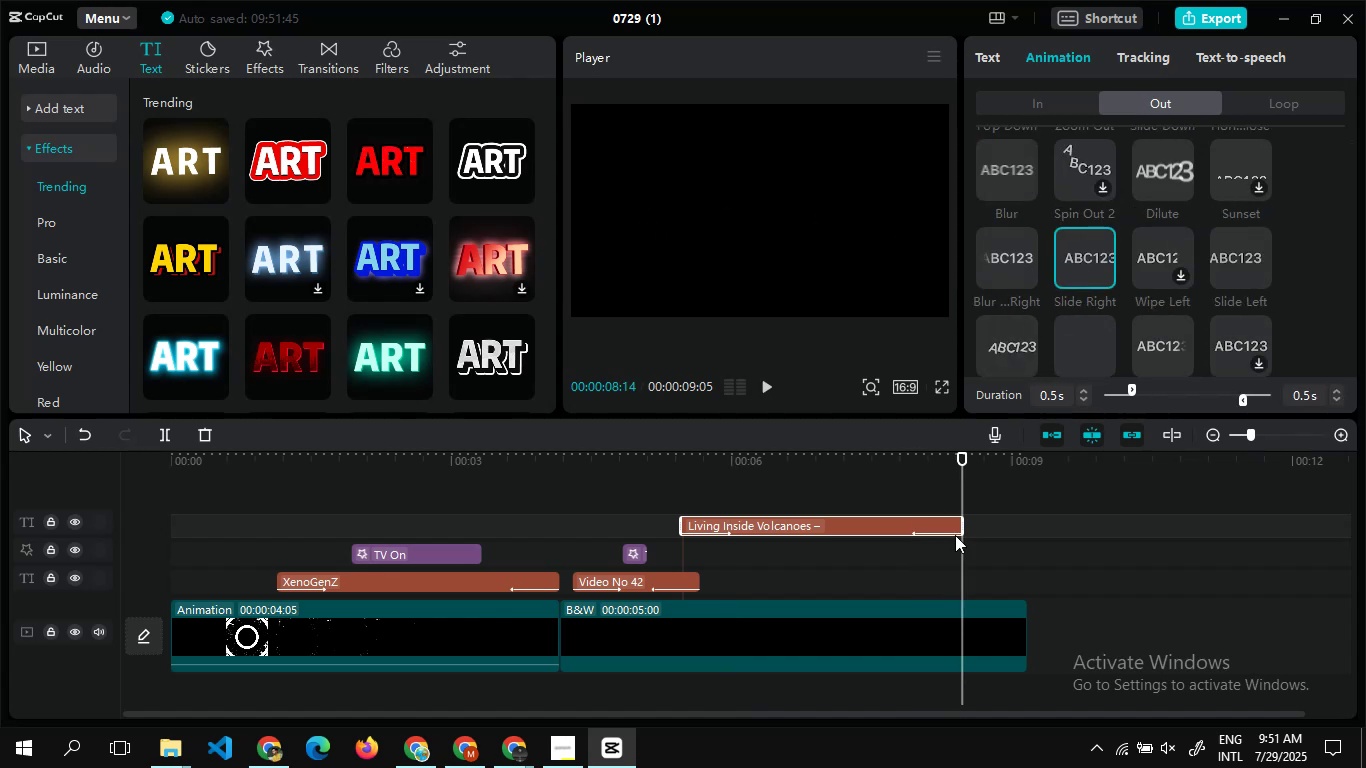 
left_click_drag(start_coordinate=[960, 524], to_coordinate=[854, 517])
 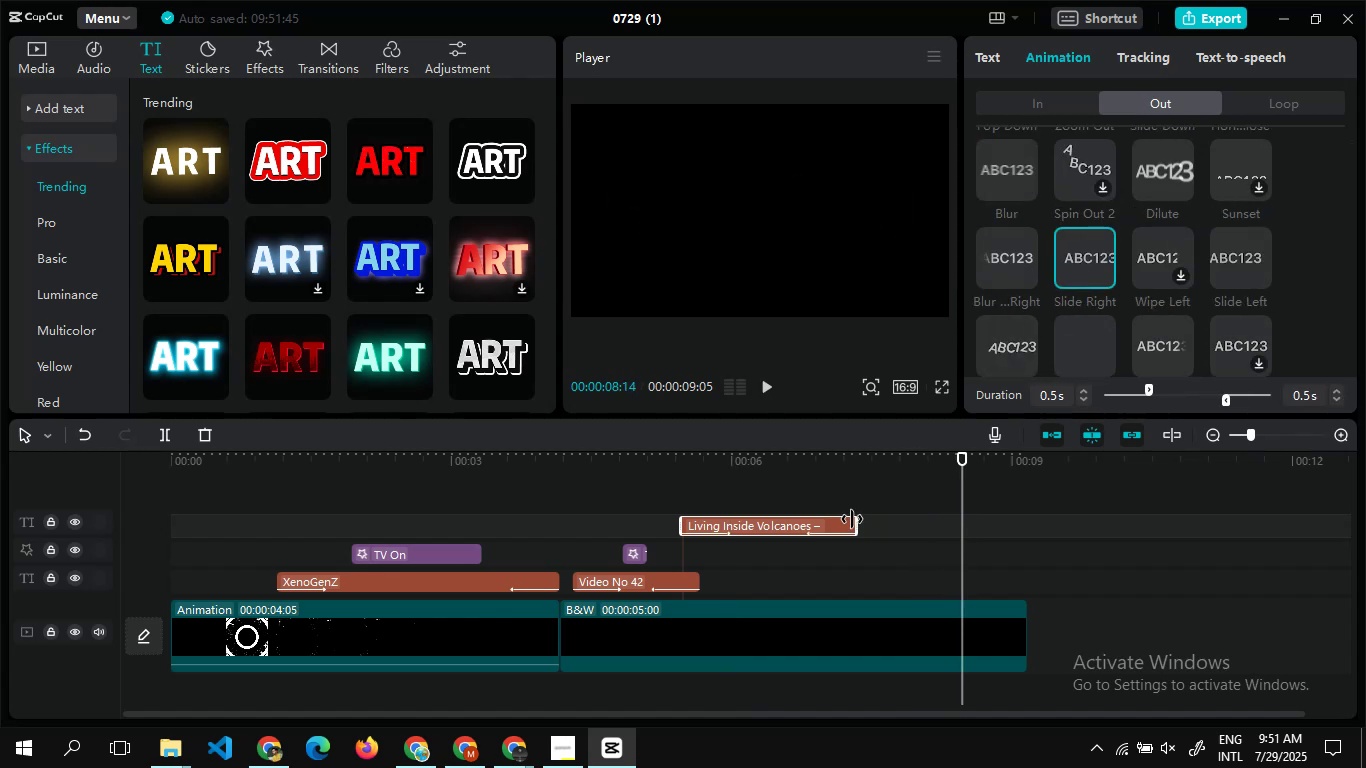 
left_click_drag(start_coordinate=[854, 521], to_coordinate=[826, 518])
 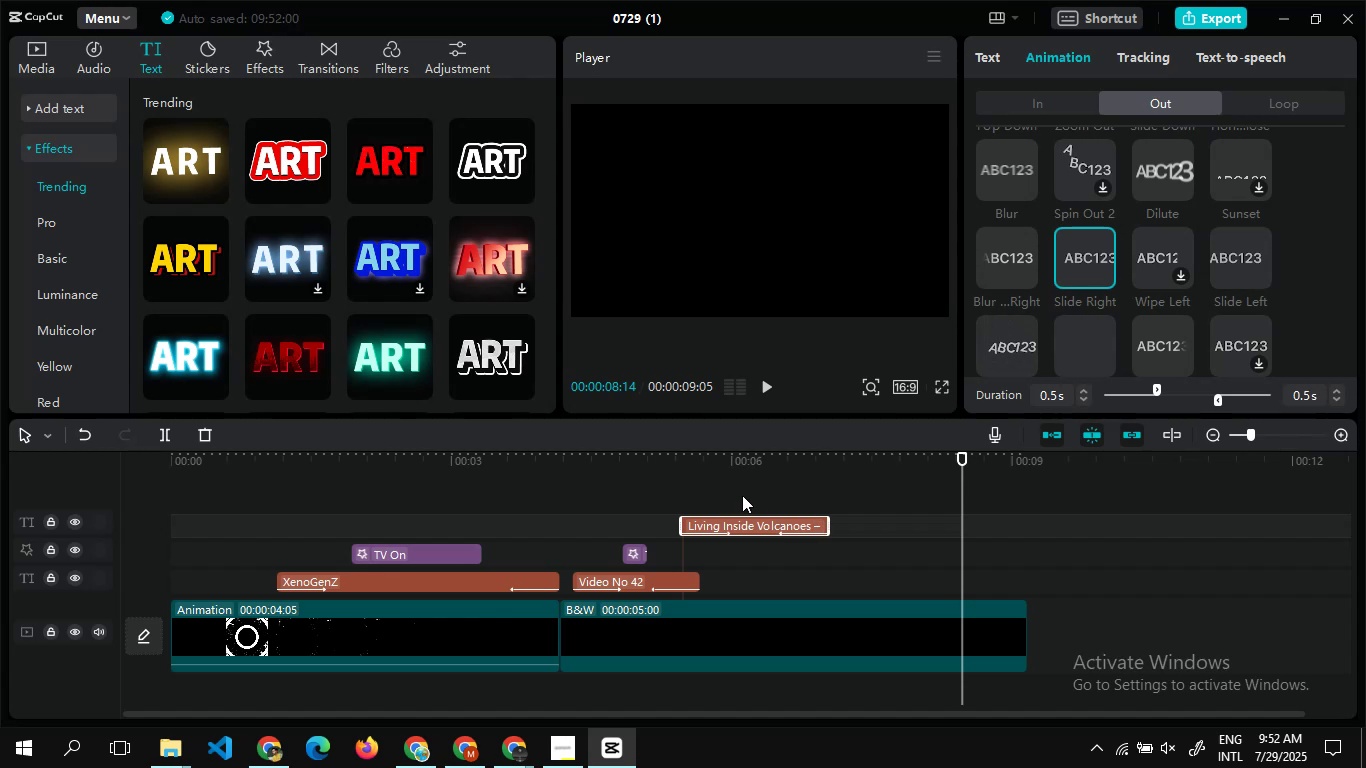 
double_click([742, 494])
 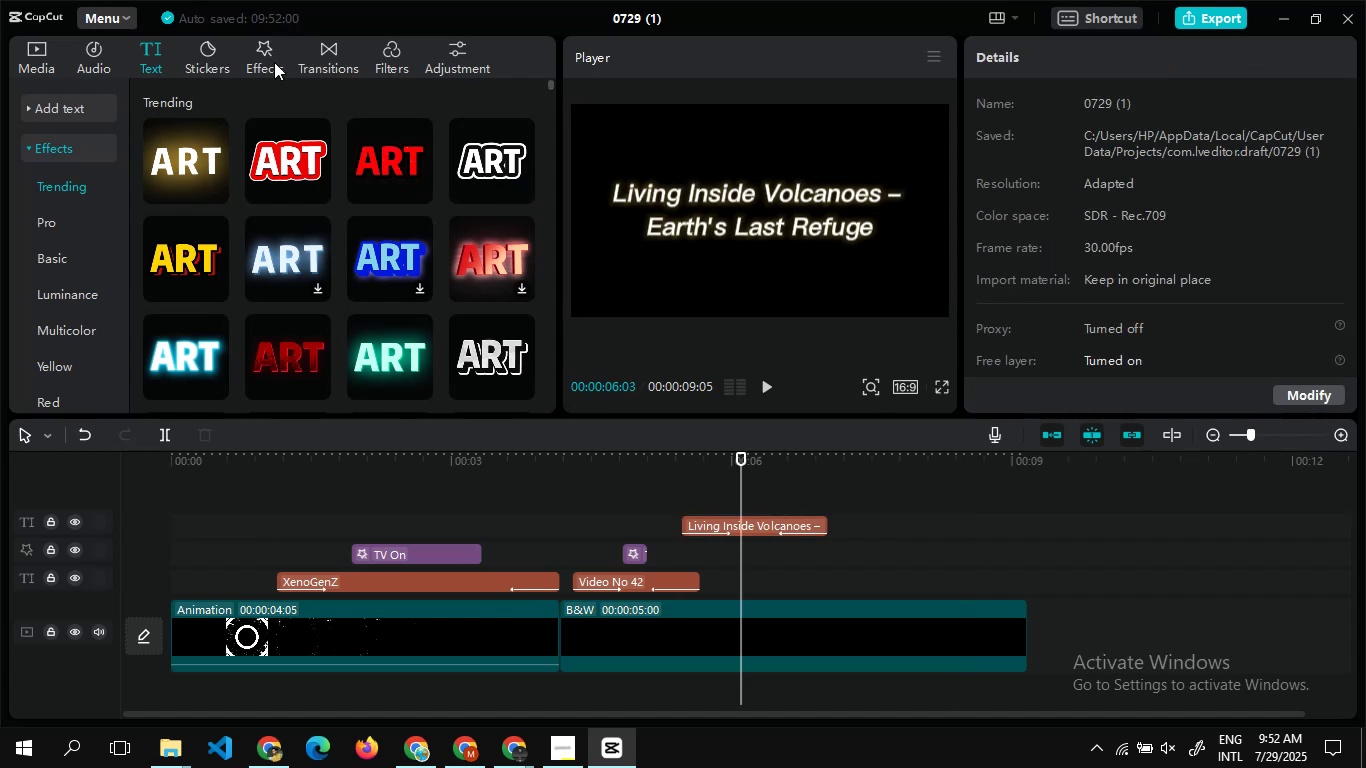 
left_click([255, 53])
 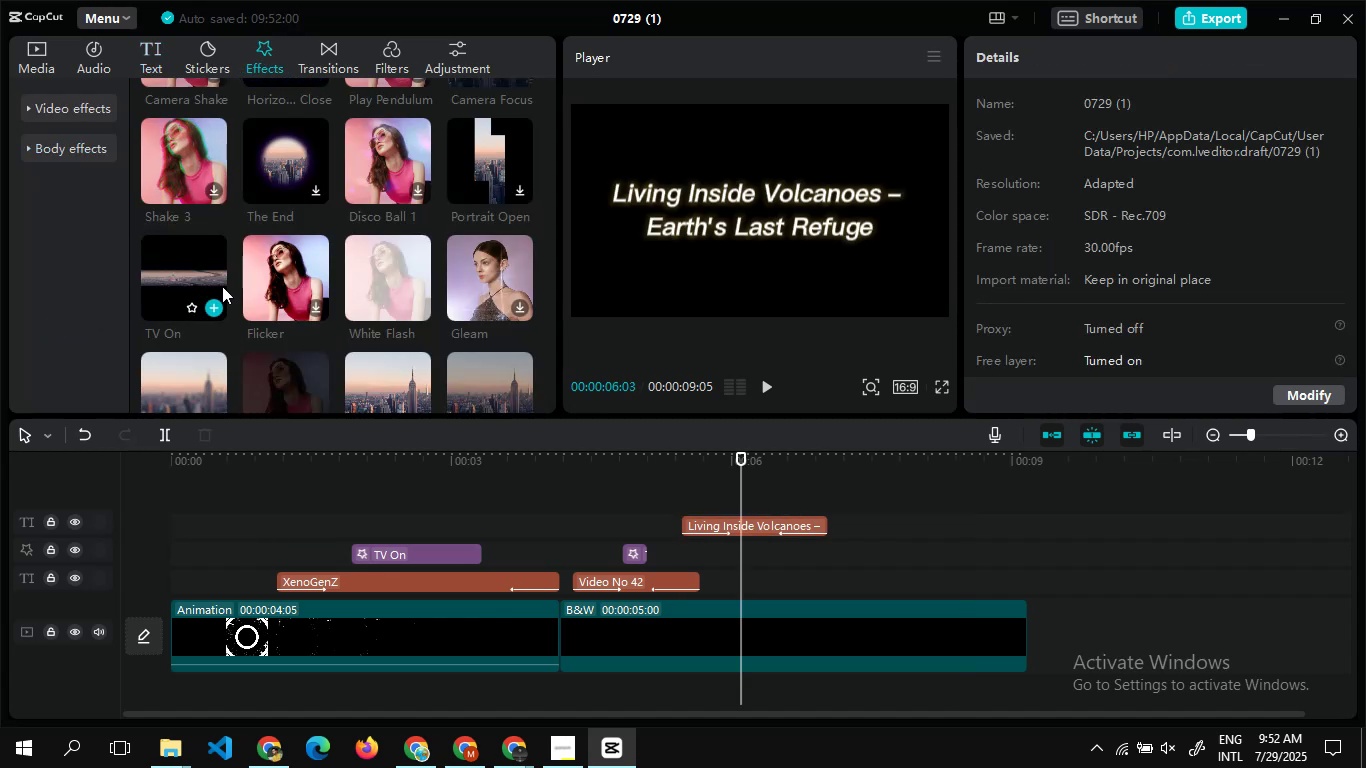 
left_click([215, 308])
 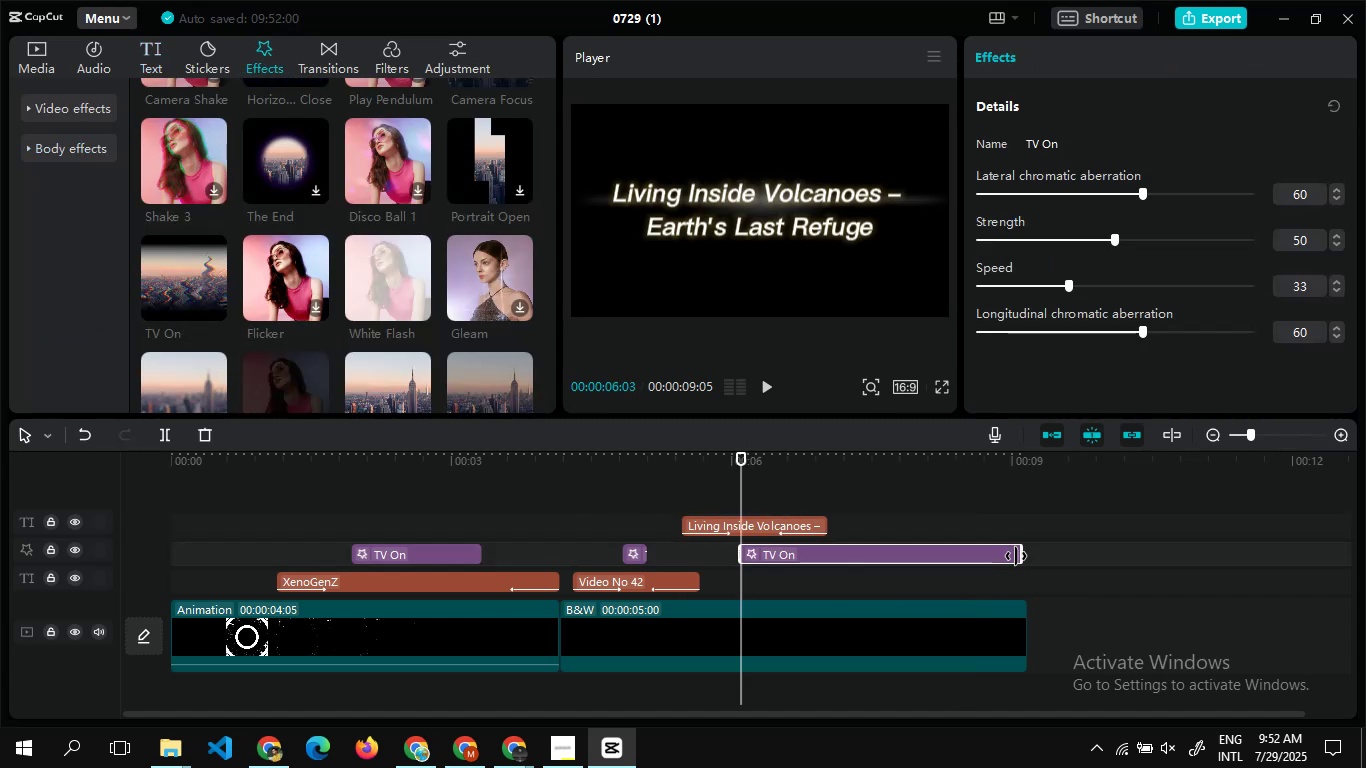 
left_click_drag(start_coordinate=[1023, 556], to_coordinate=[766, 556])
 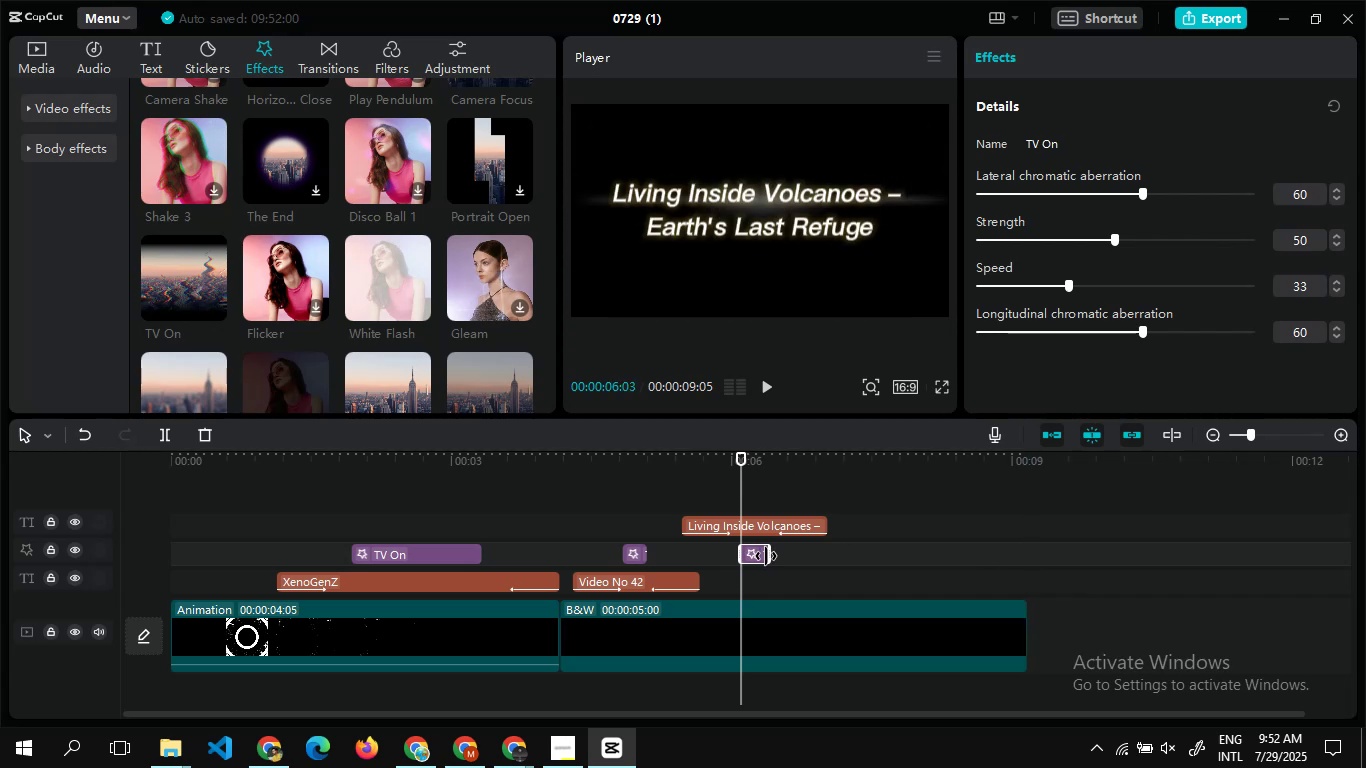 
left_click_drag(start_coordinate=[752, 547], to_coordinate=[750, 494])
 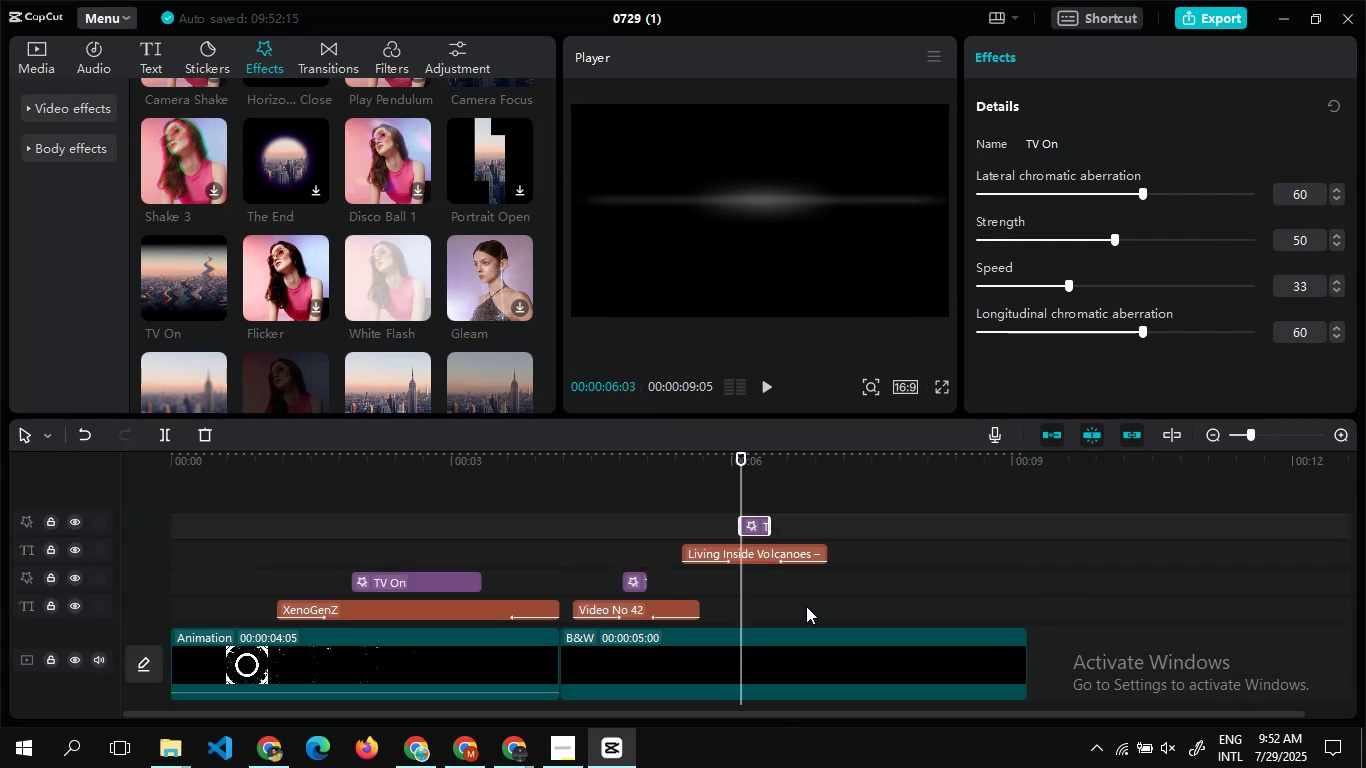 
double_click([814, 601])
 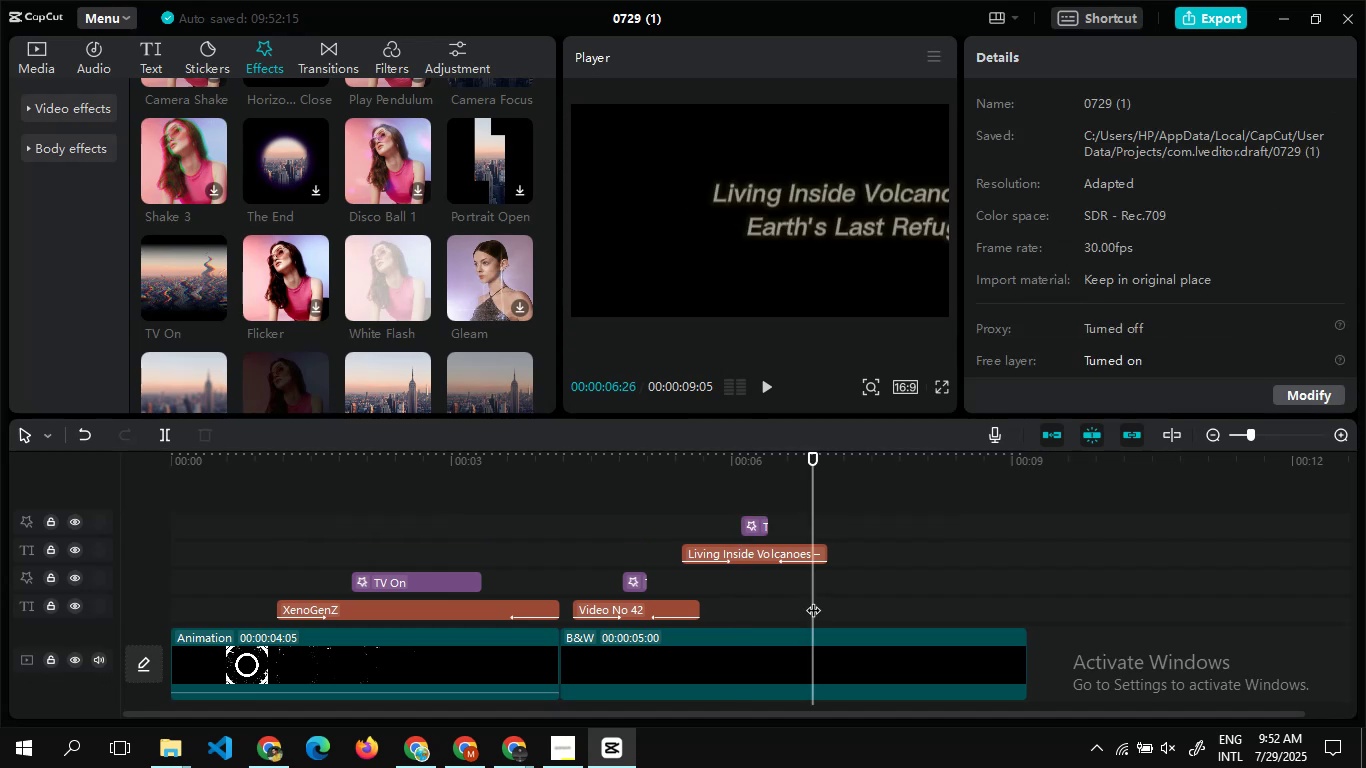 
left_click([813, 600])
 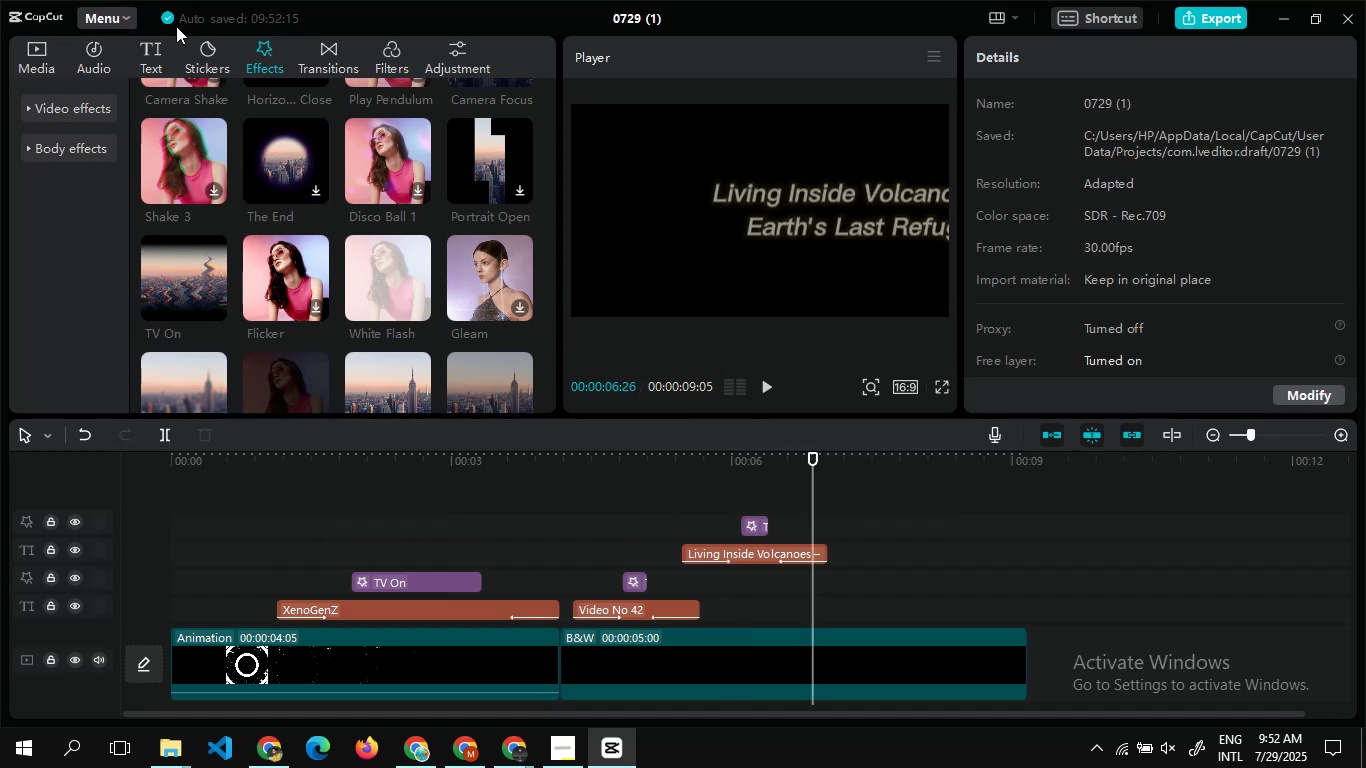 
left_click([322, 53])
 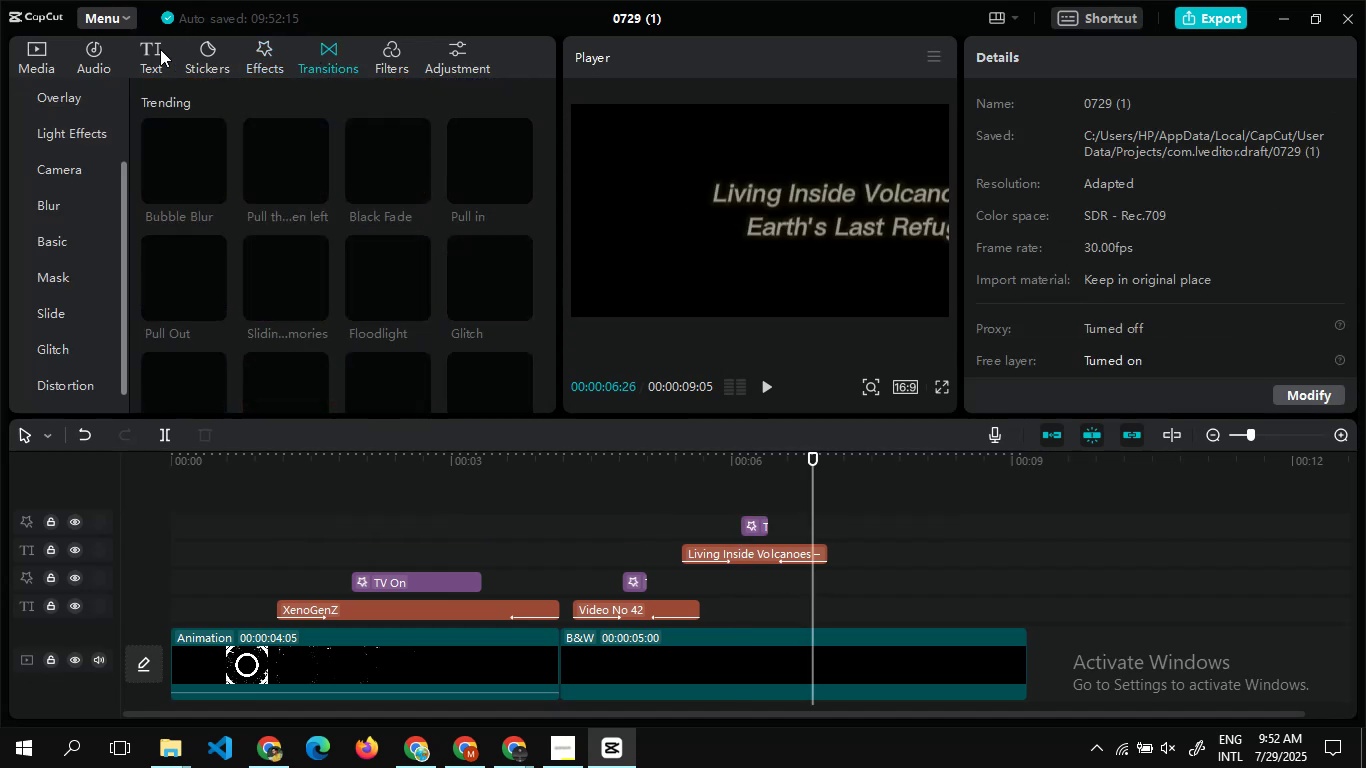 
left_click([147, 45])
 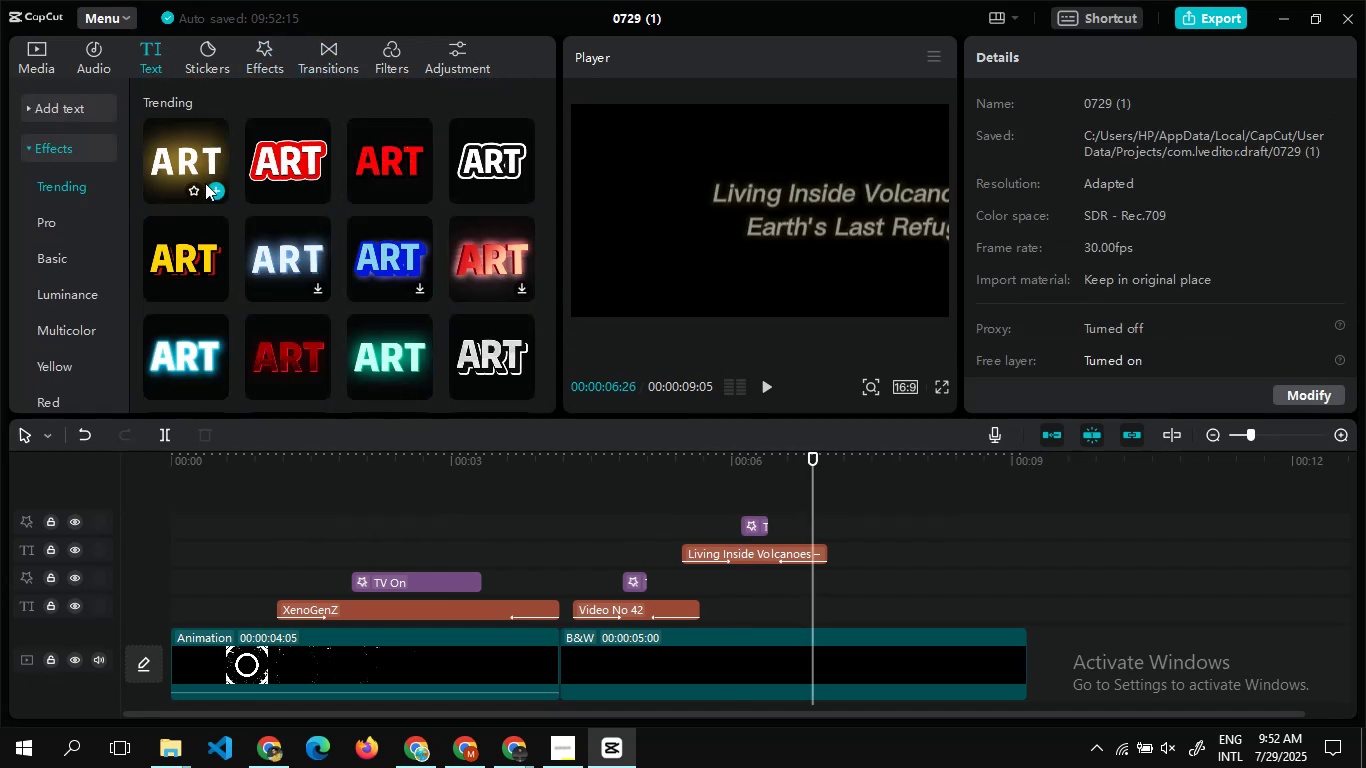 
left_click([215, 189])
 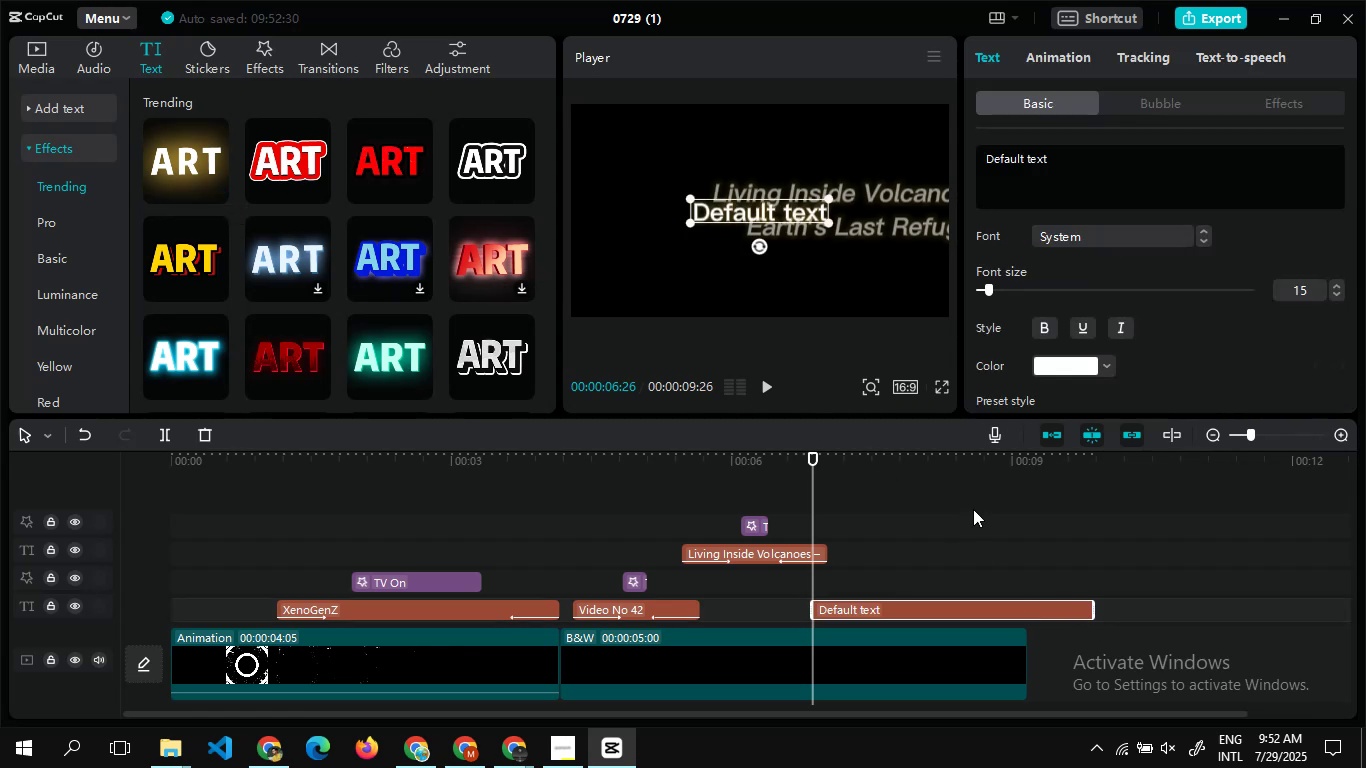 
wait(5.39)
 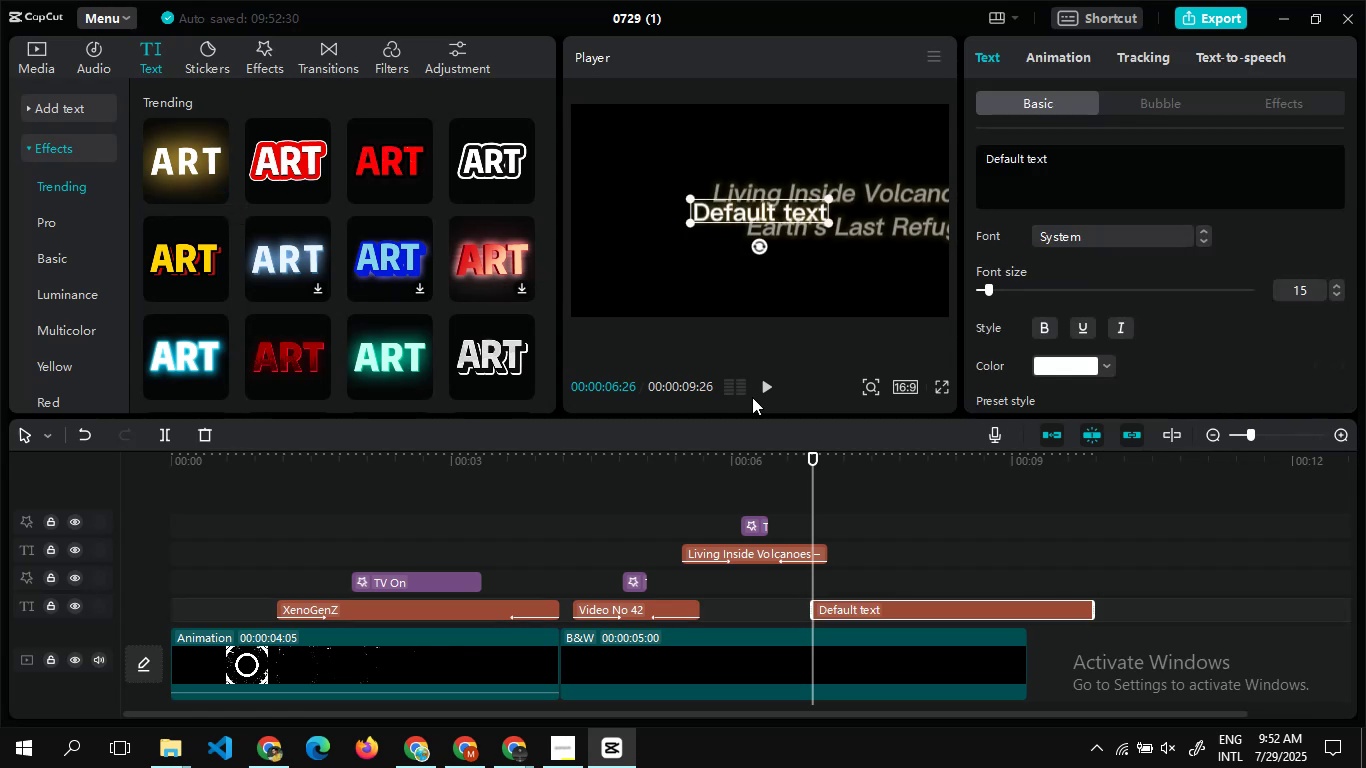 
left_click_drag(start_coordinate=[1064, 186], to_coordinate=[962, 132])
 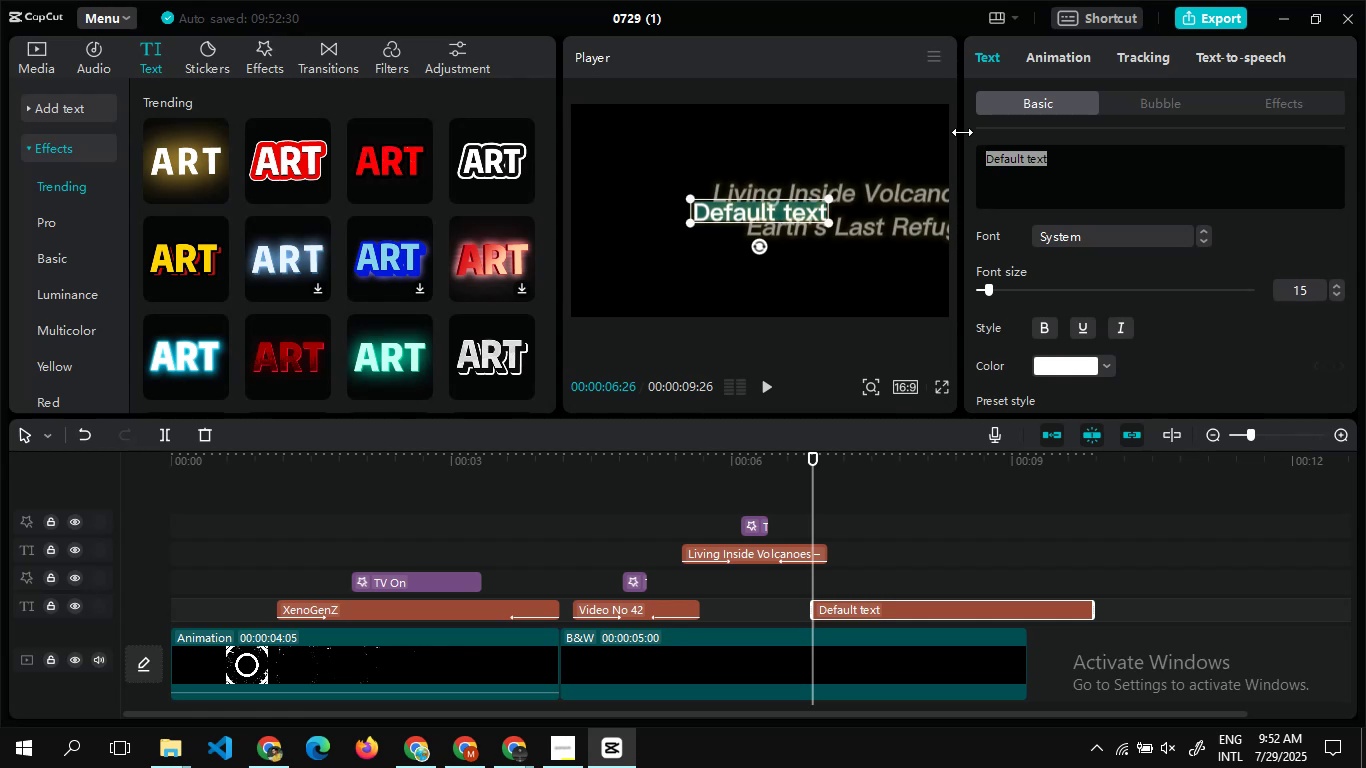 
wait(7.84)
 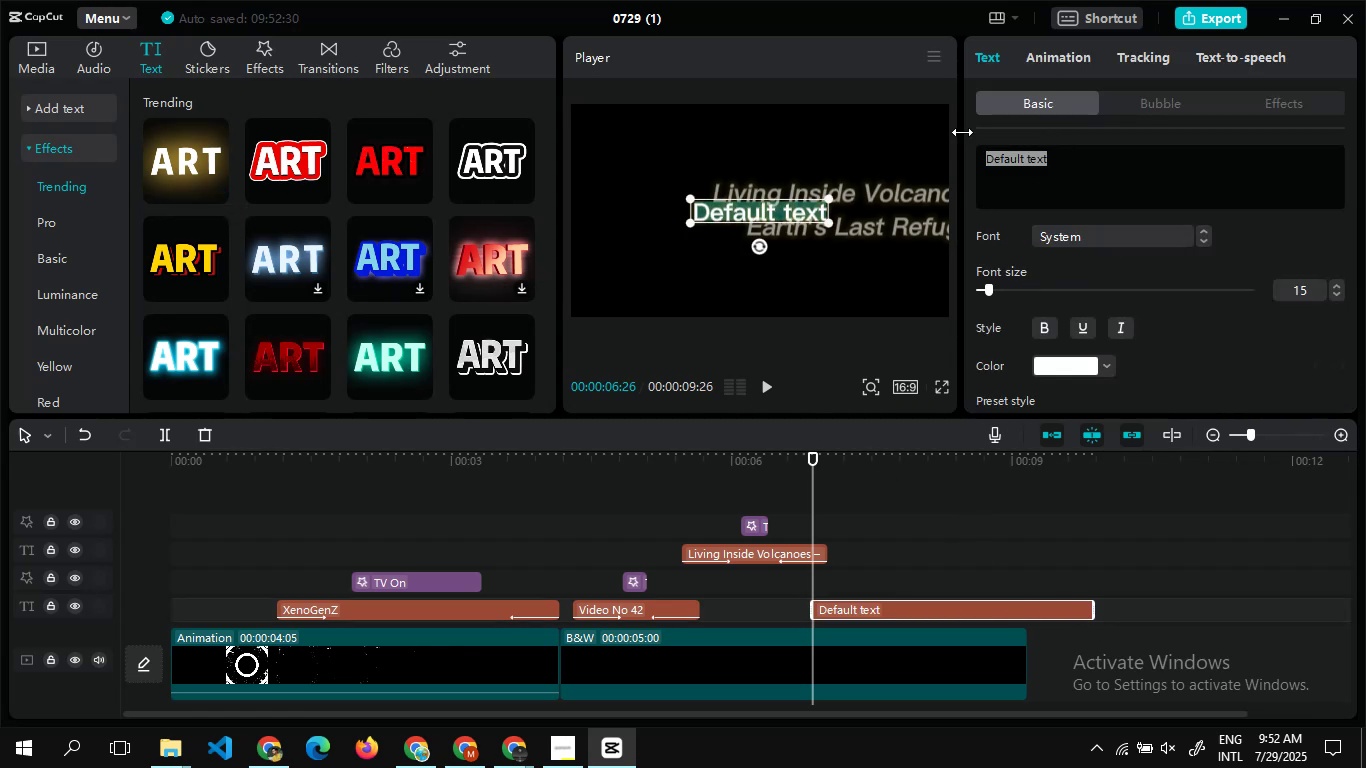 
type(Let'')
key(Backspace)
type(s Dive in)
 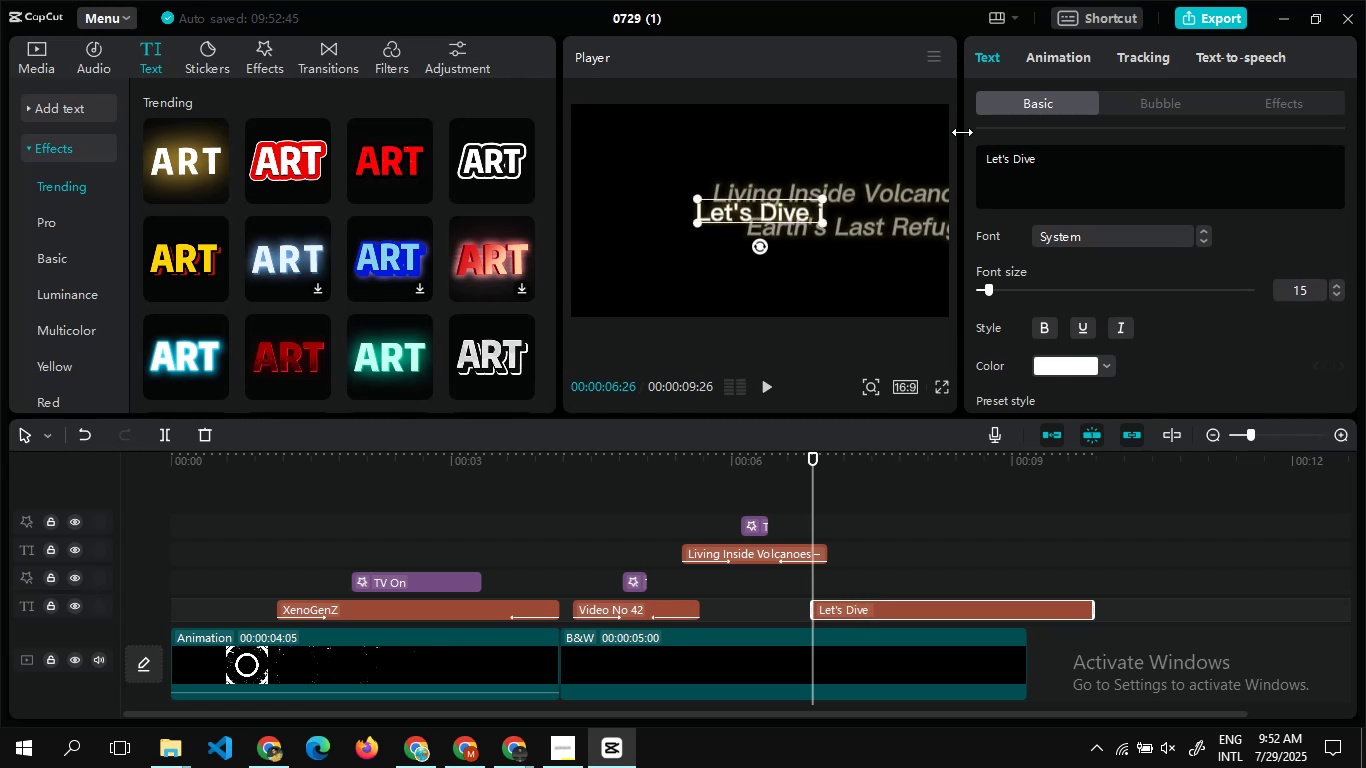 
left_click_drag(start_coordinate=[828, 224], to_coordinate=[838, 223])
 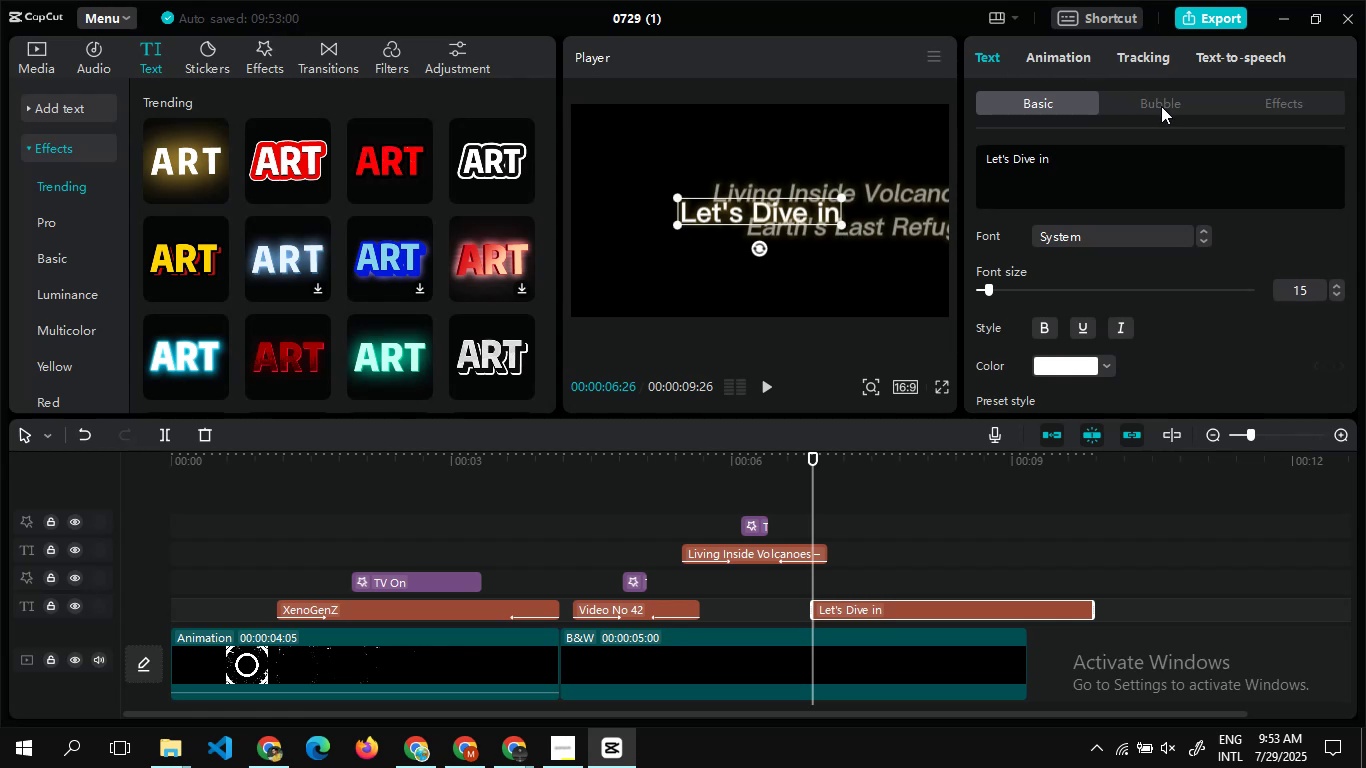 
left_click([1070, 51])
 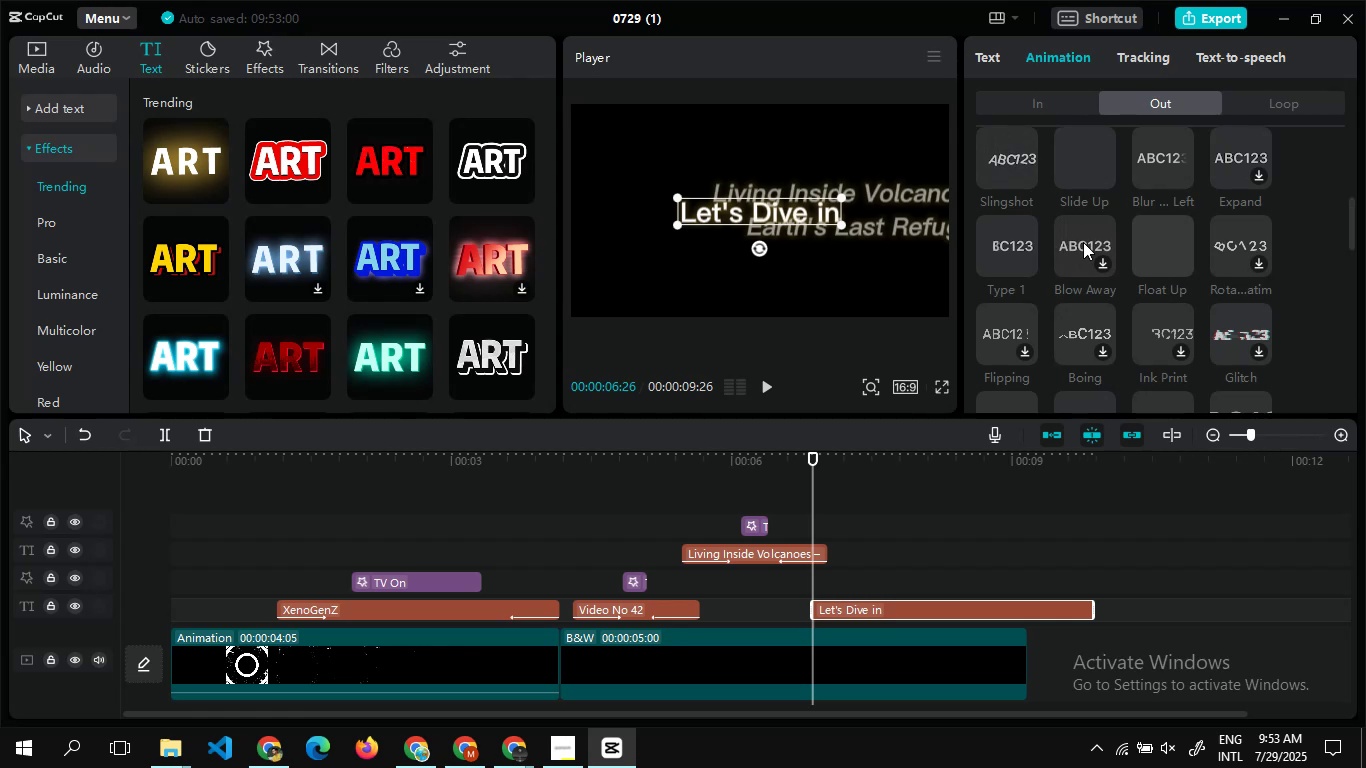 
wait(12.04)
 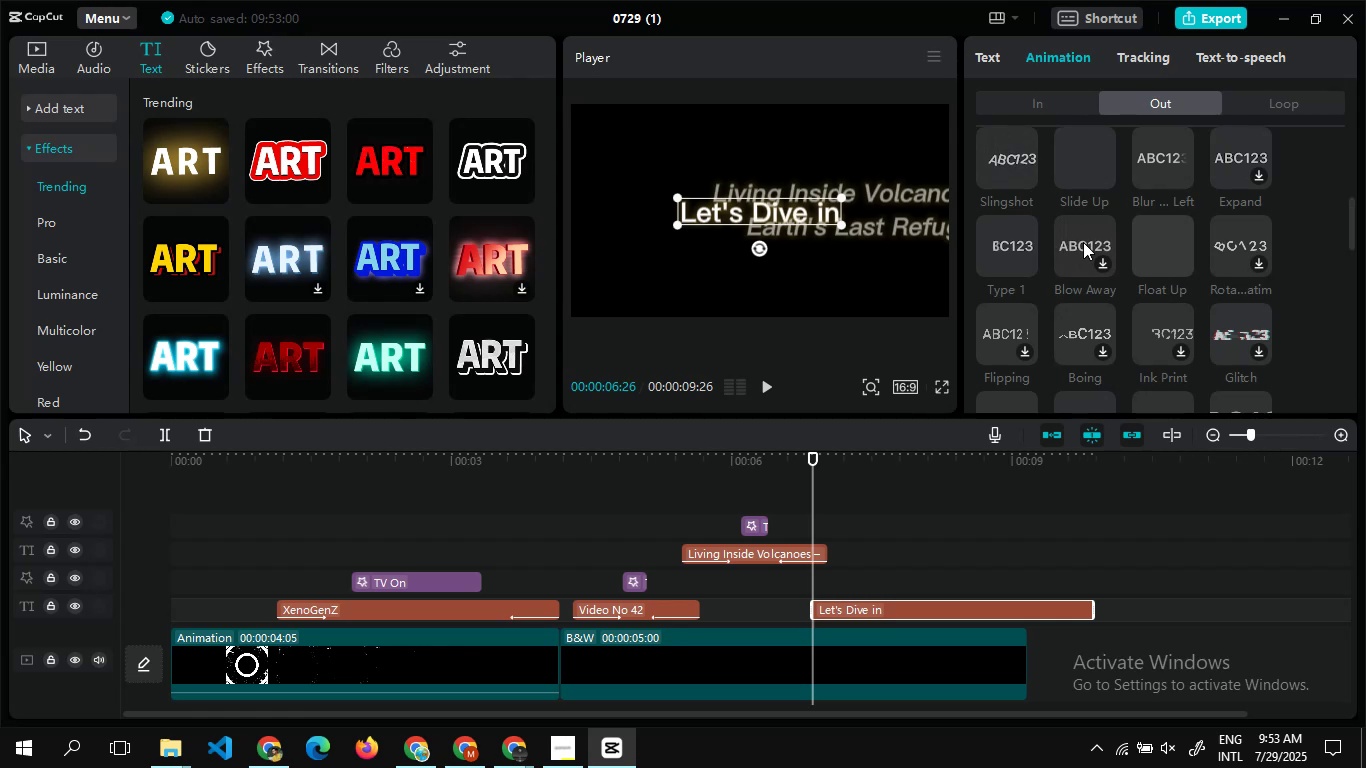 
left_click([1077, 250])
 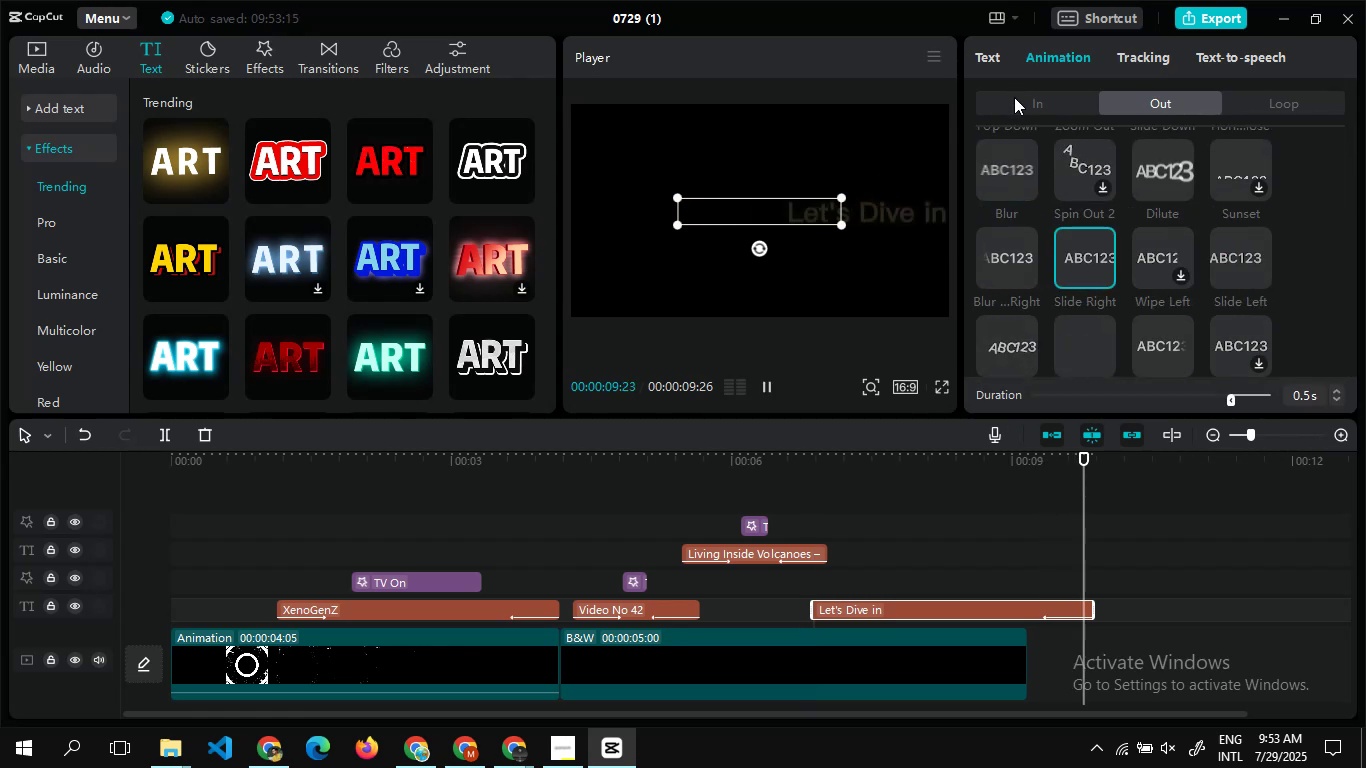 
left_click([1015, 98])
 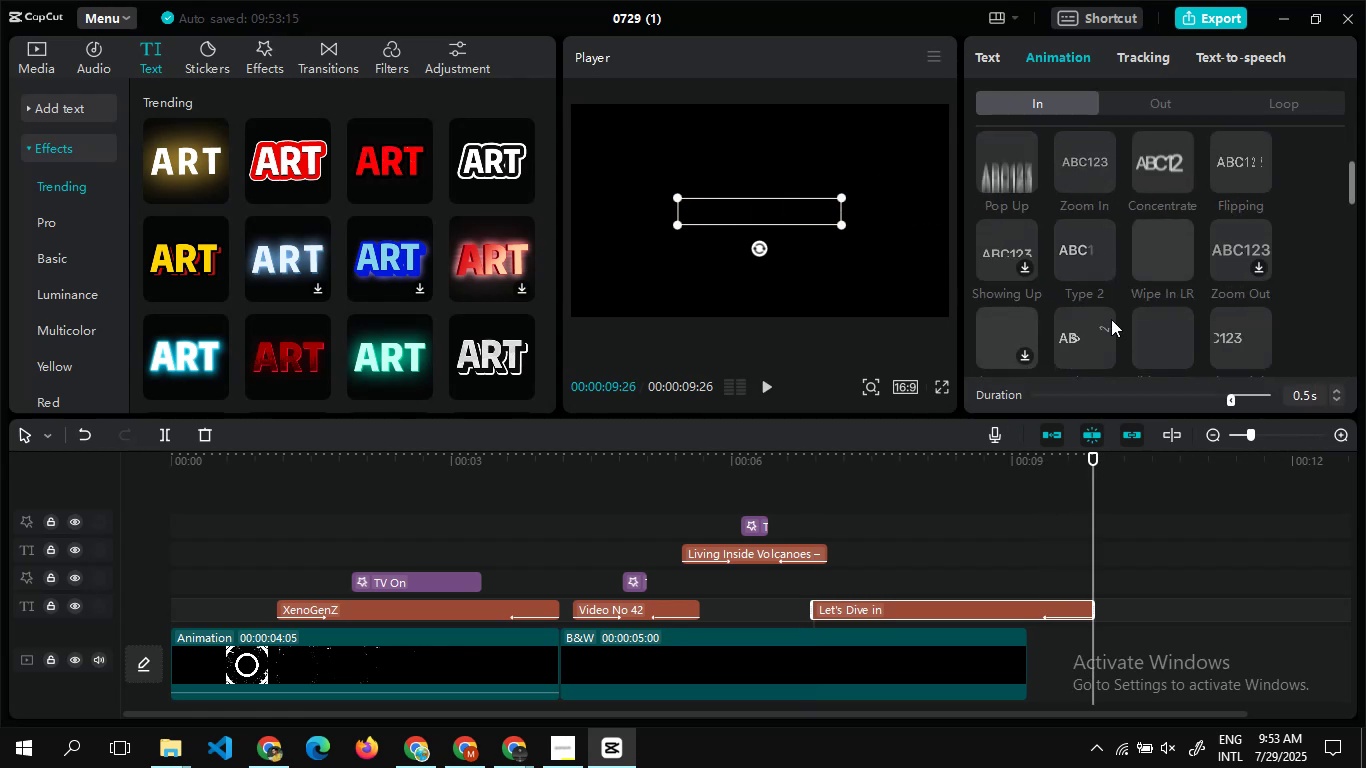 
left_click([1092, 262])
 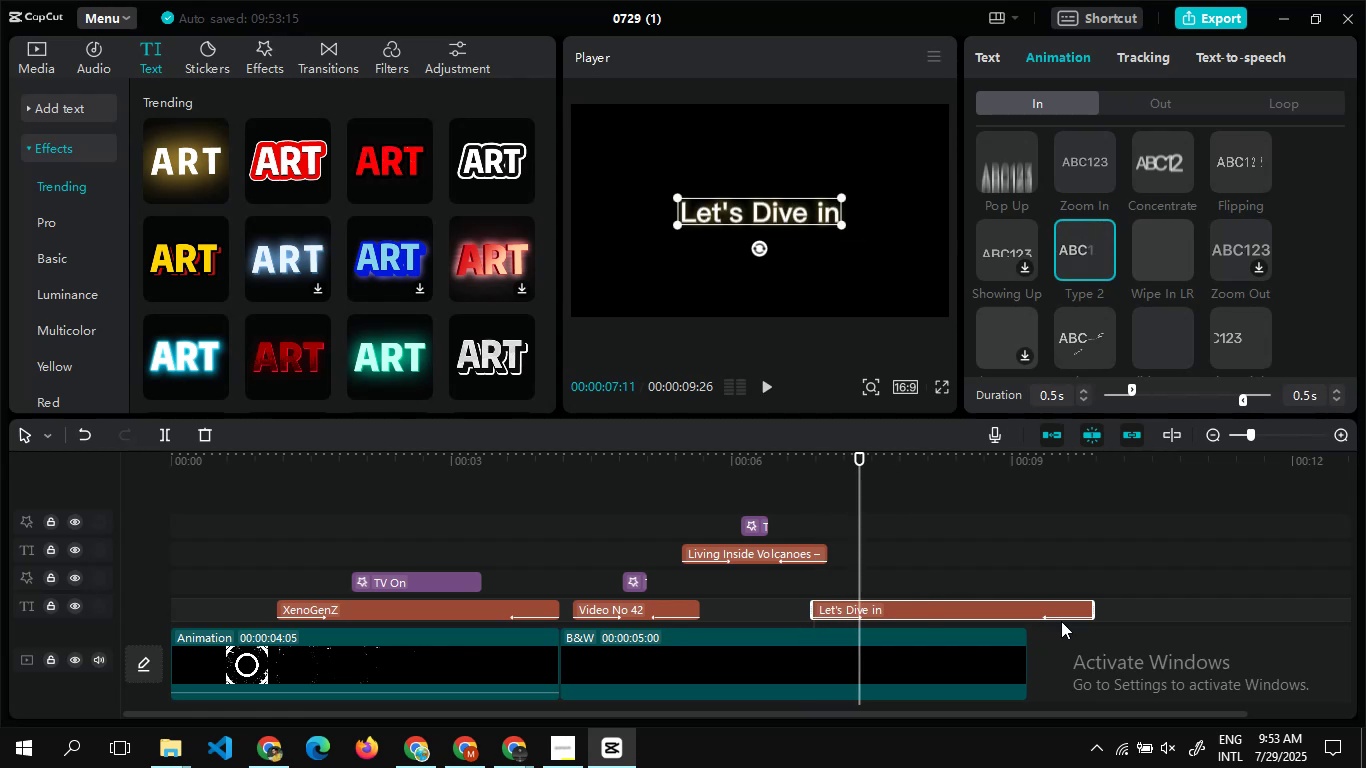 
left_click_drag(start_coordinate=[1094, 612], to_coordinate=[956, 604])
 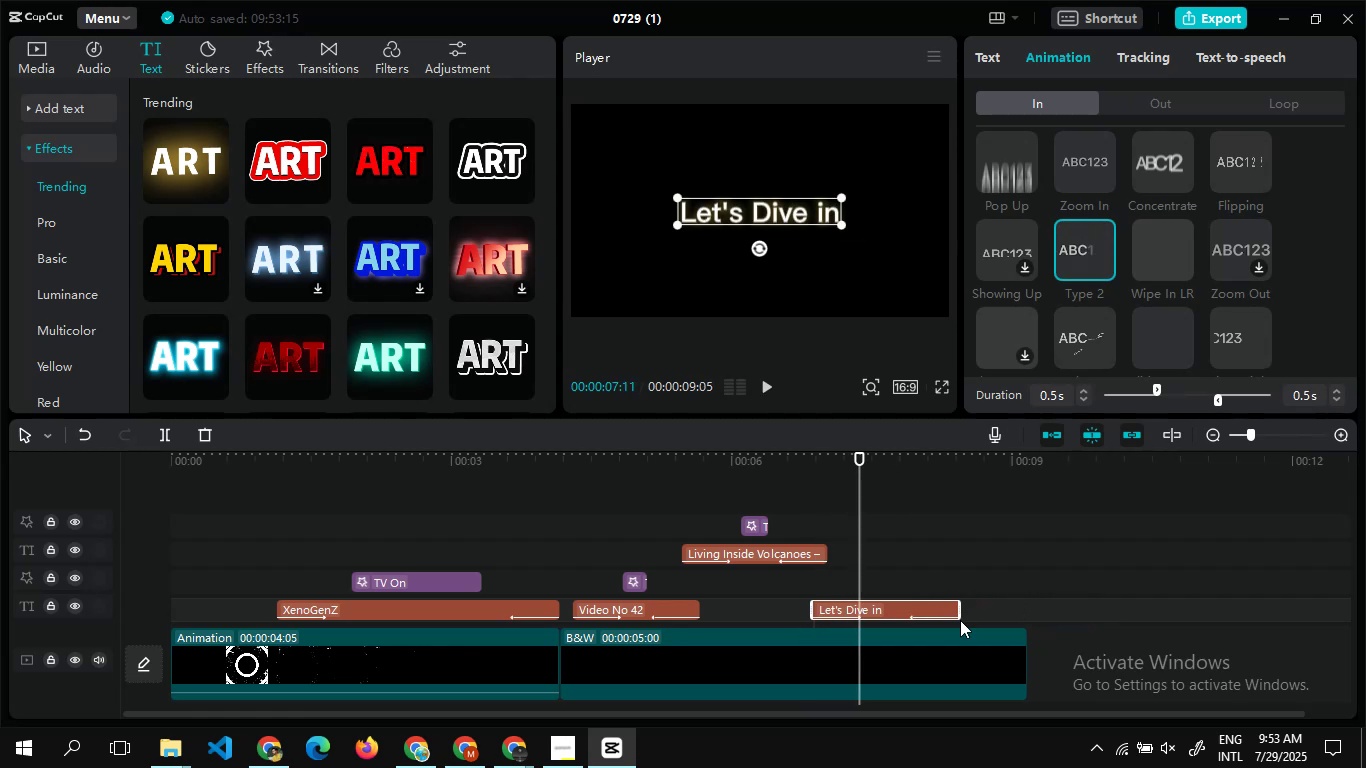 
left_click_drag(start_coordinate=[959, 614], to_coordinate=[939, 614])
 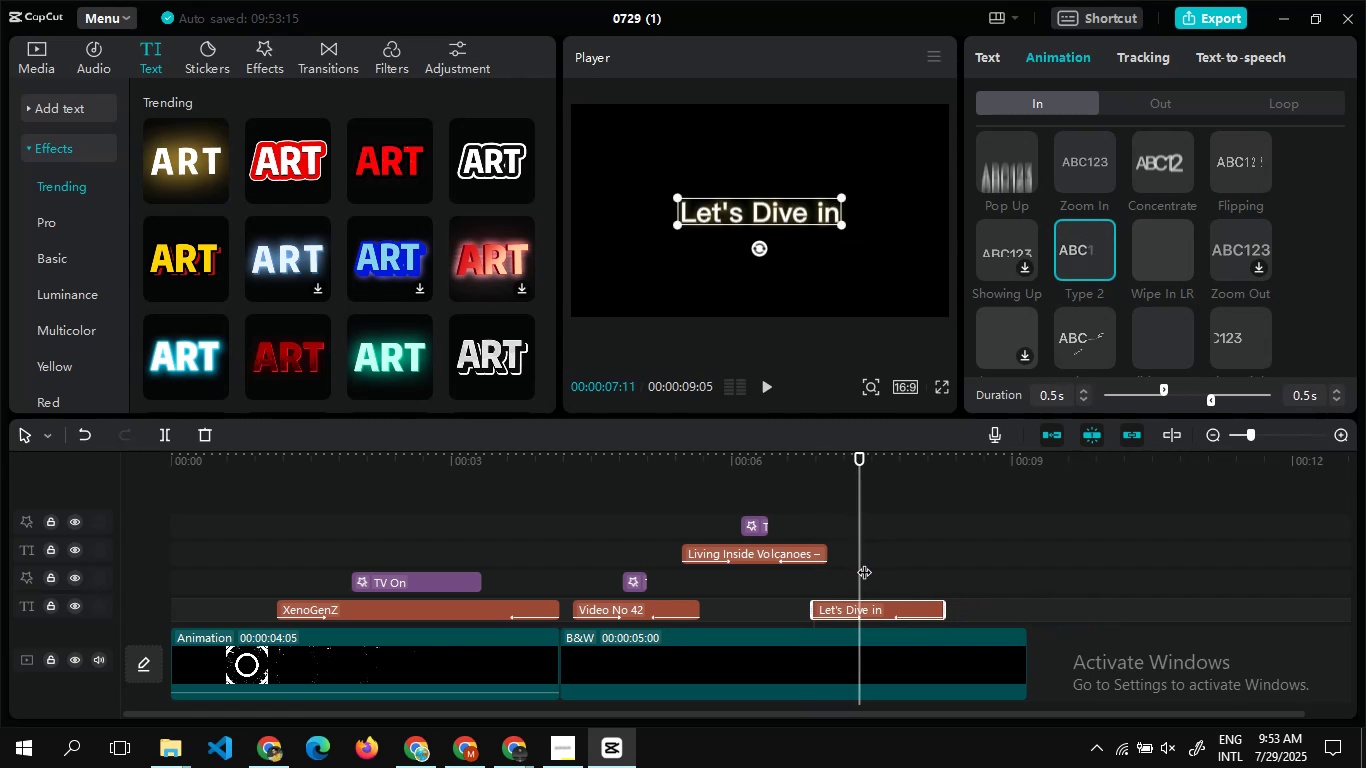 
double_click([865, 562])
 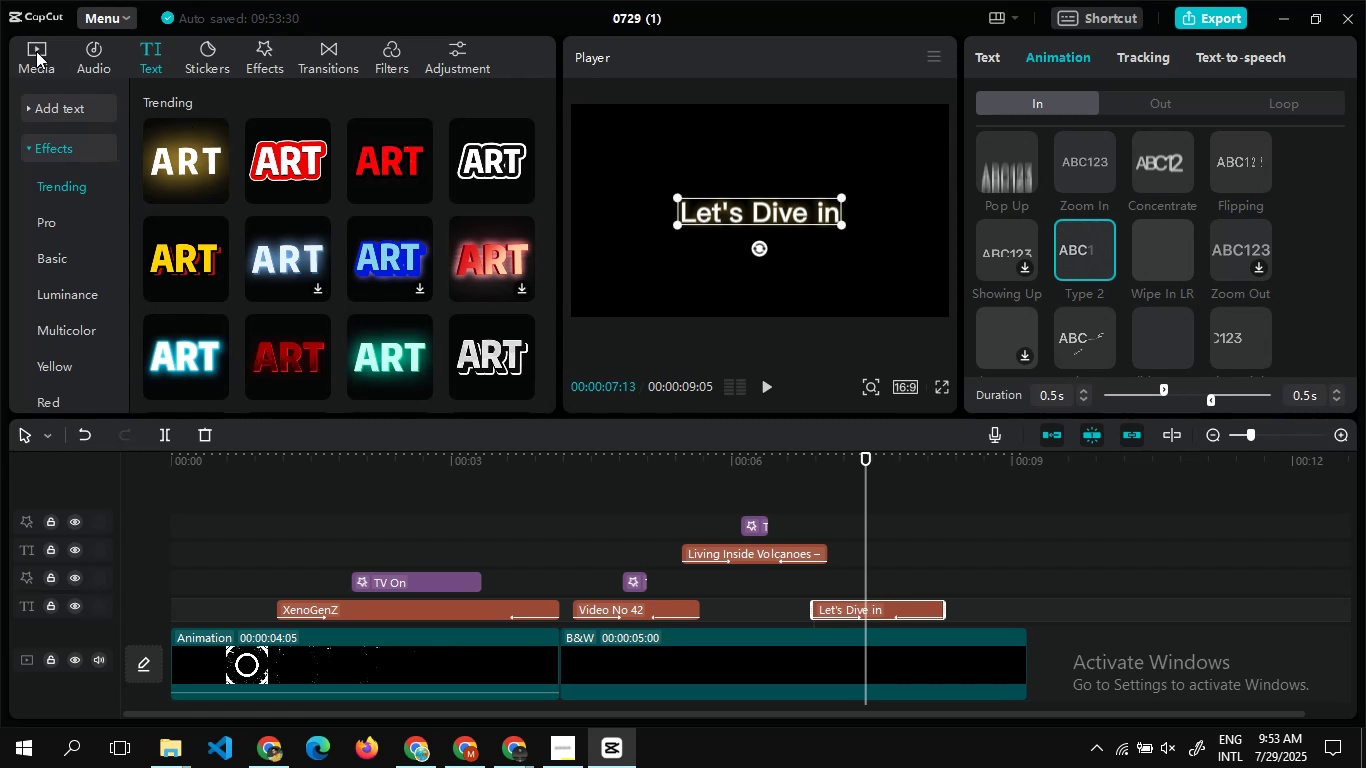 
wait(20.2)
 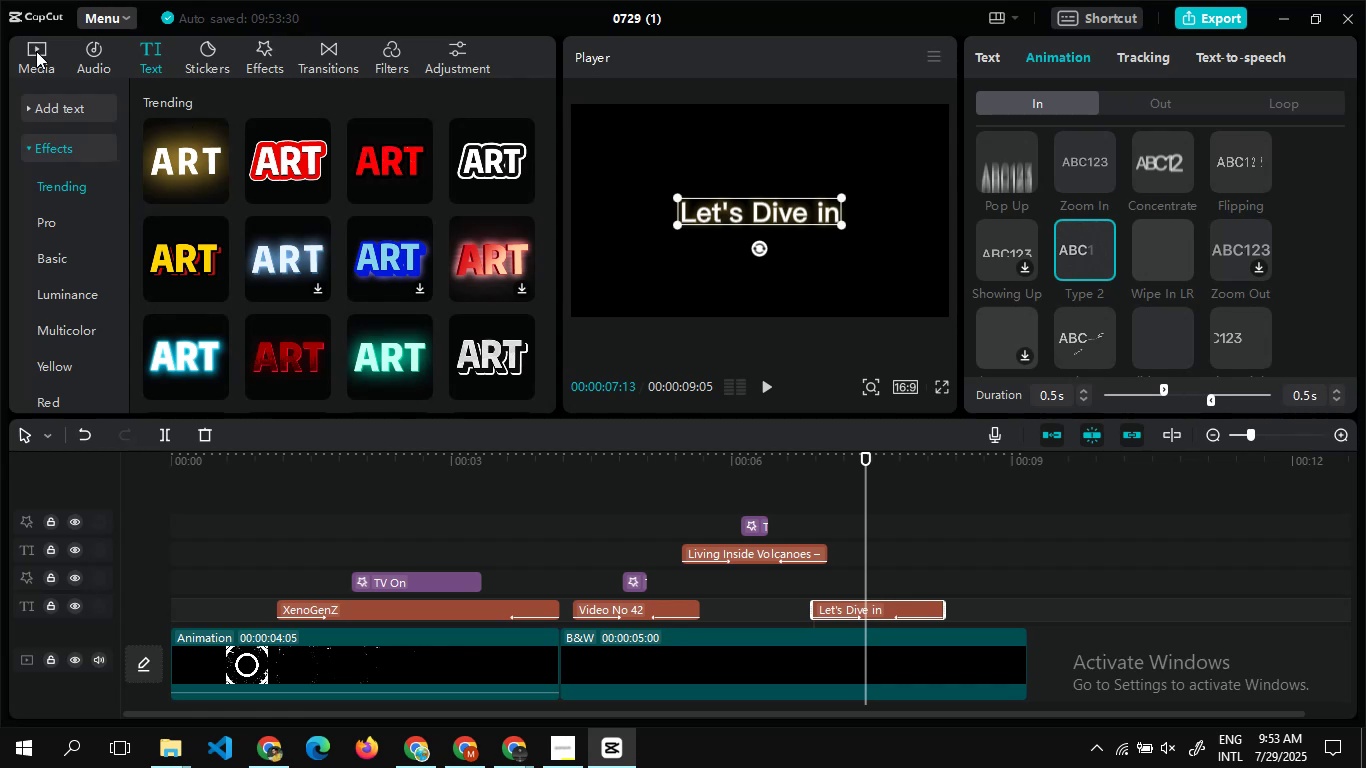 
left_click([255, 33])
 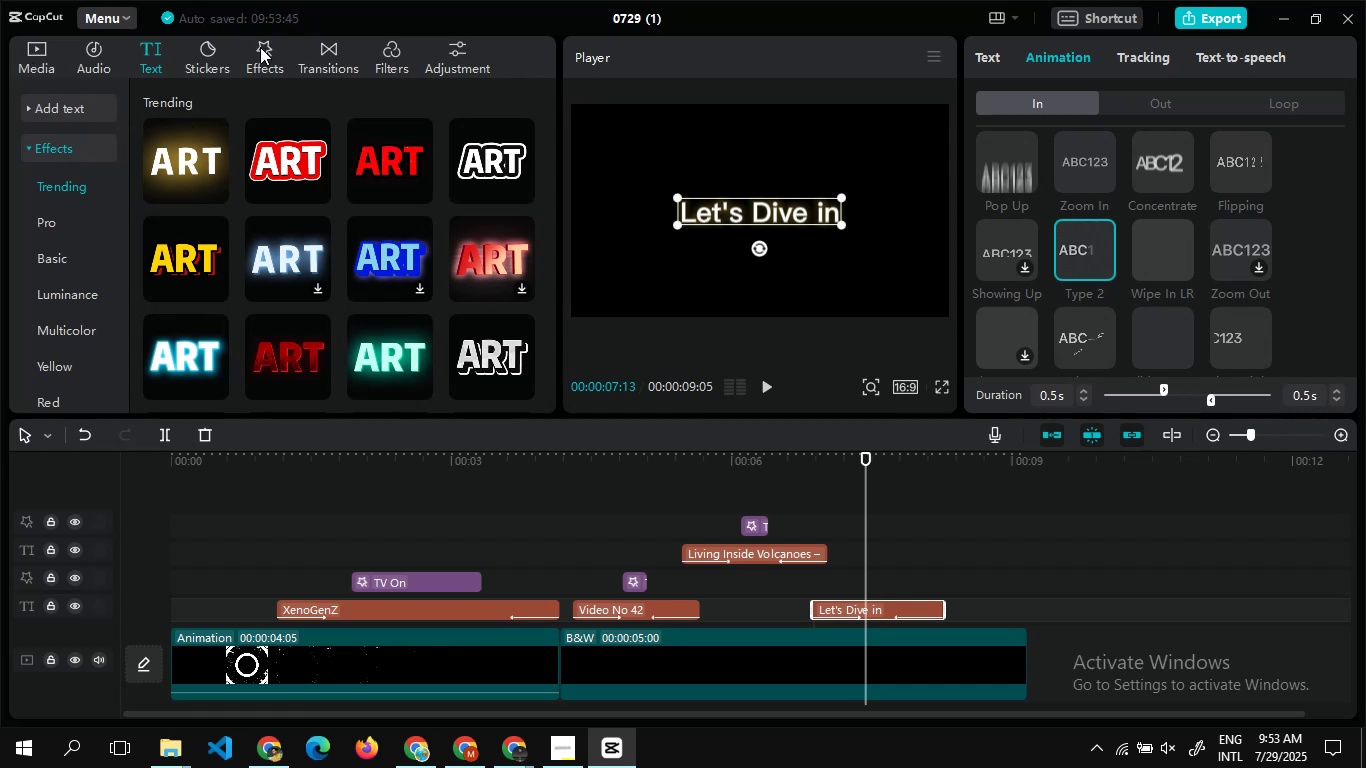 
left_click([260, 47])
 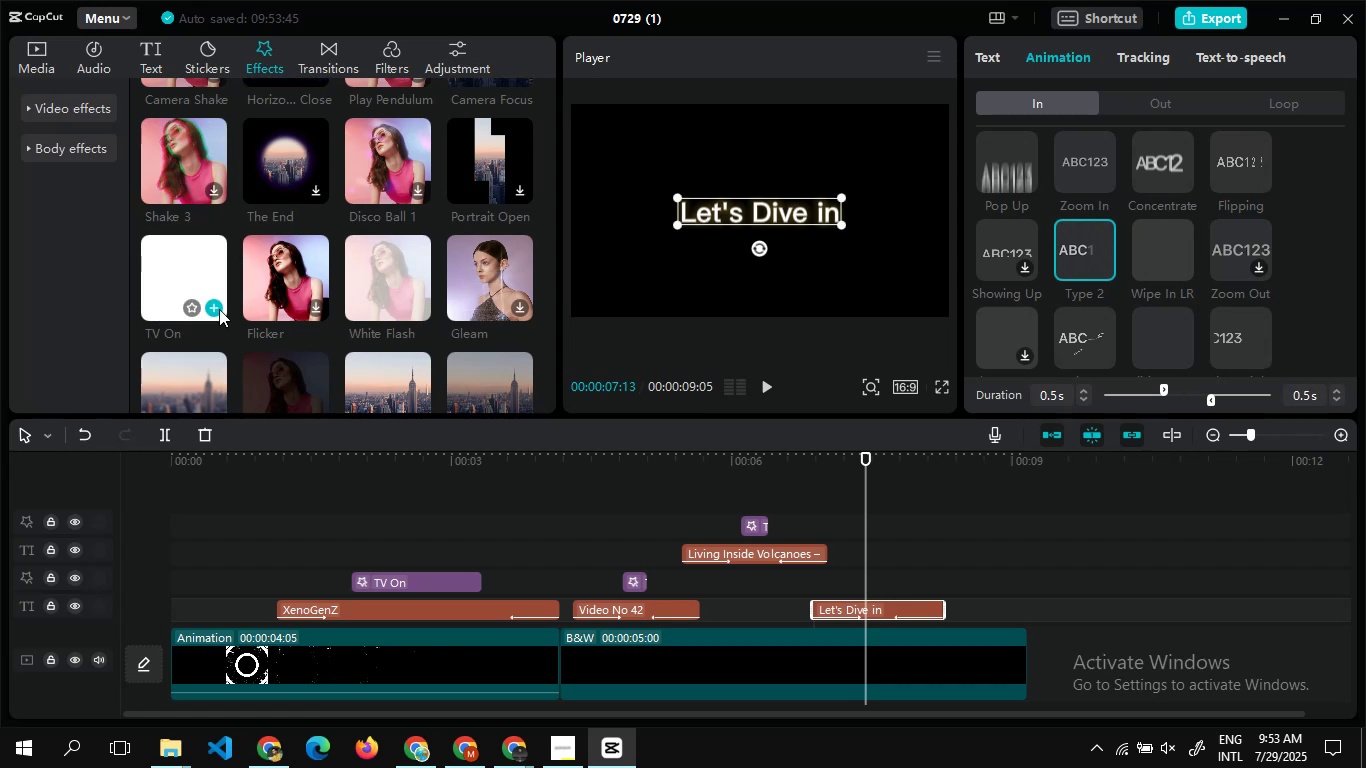 
left_click([219, 306])
 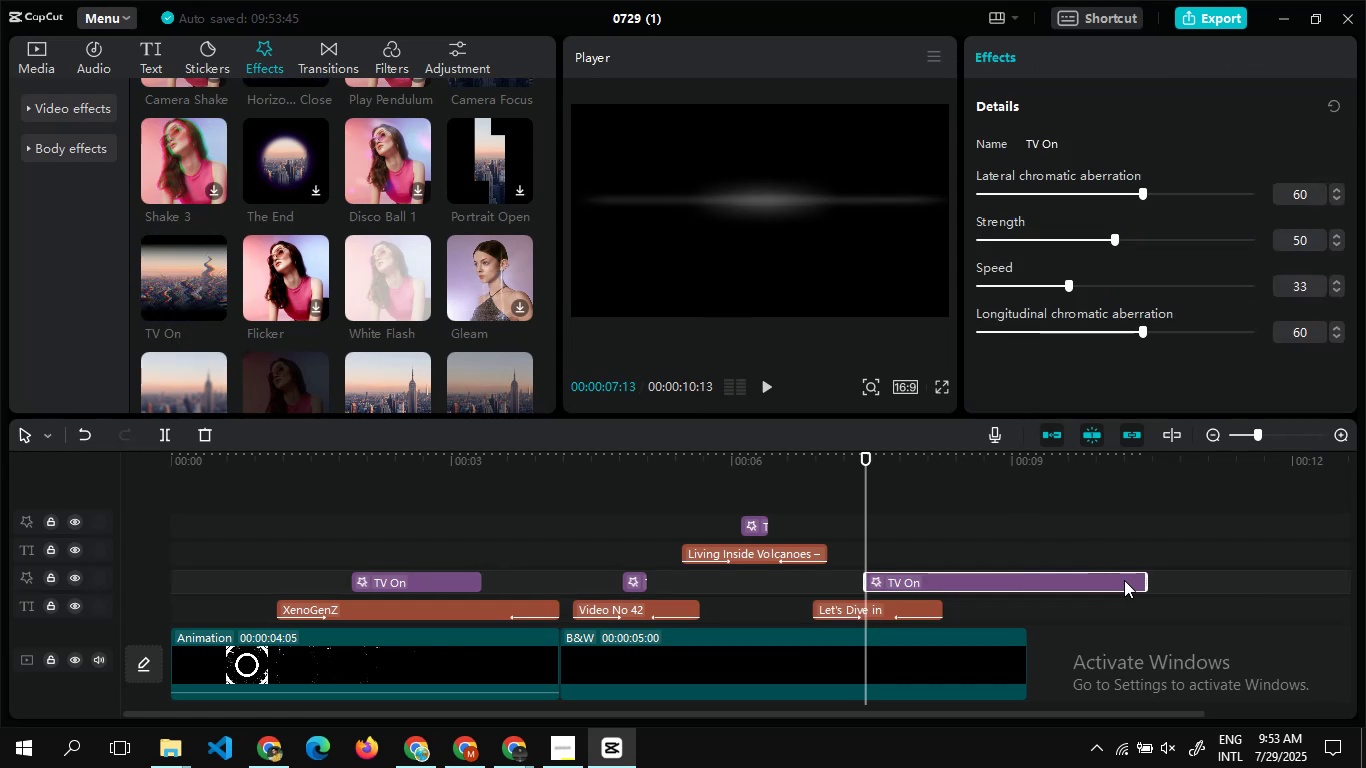 
left_click_drag(start_coordinate=[1146, 575], to_coordinate=[884, 574])
 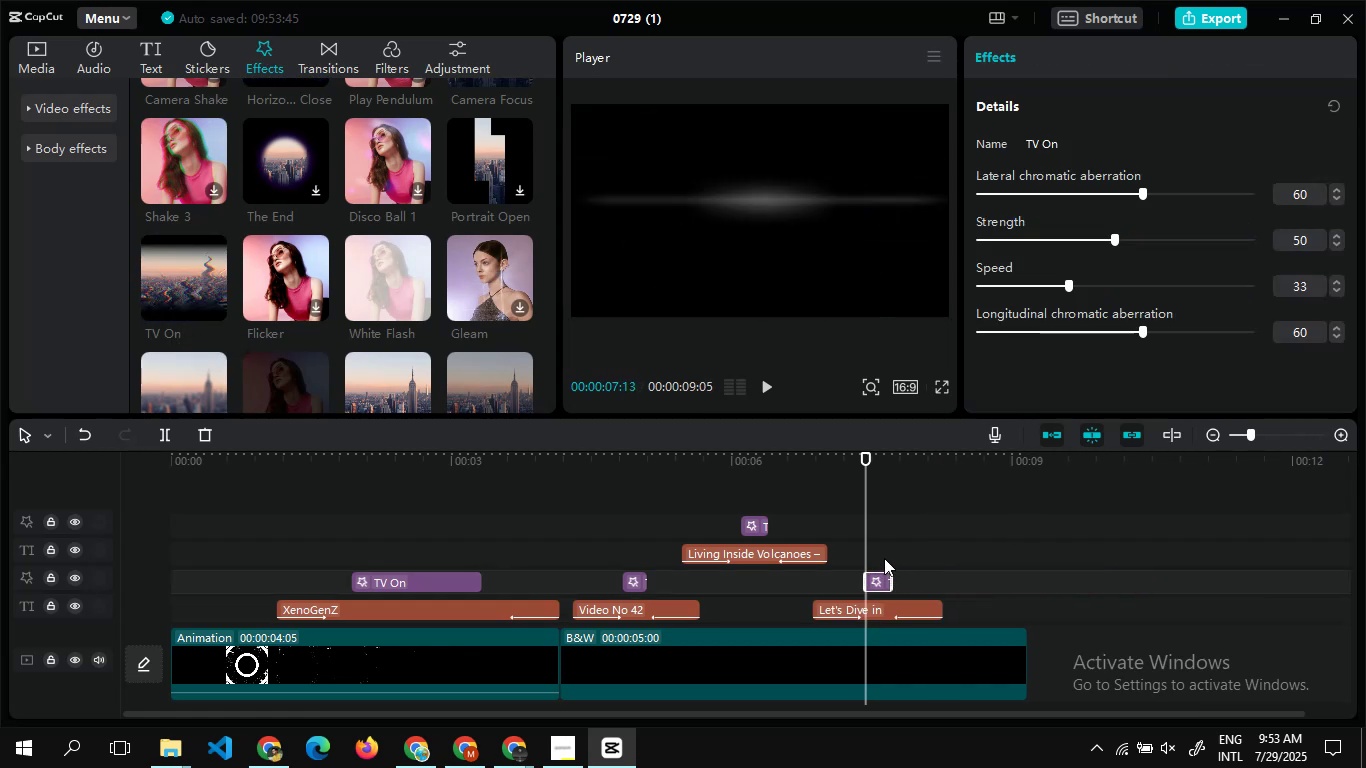 
left_click([884, 558])
 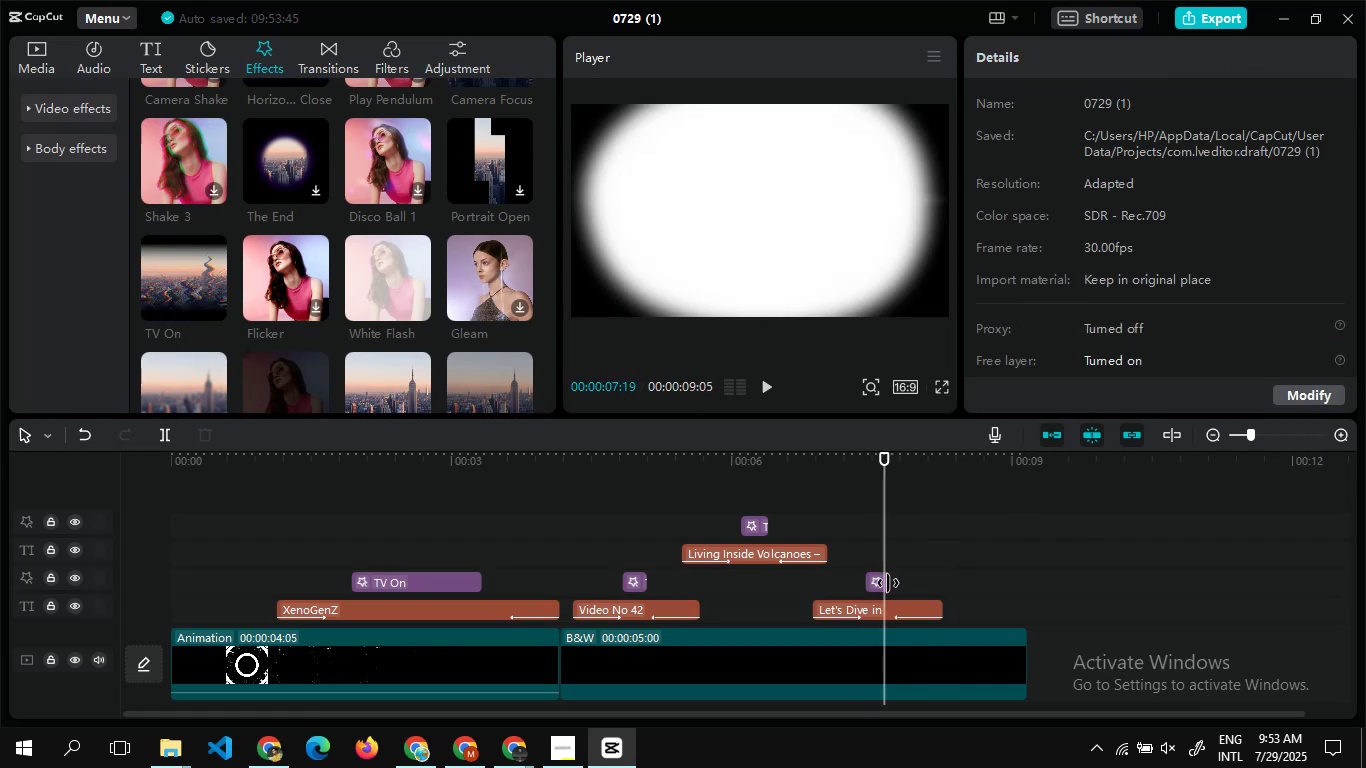 
left_click([888, 583])
 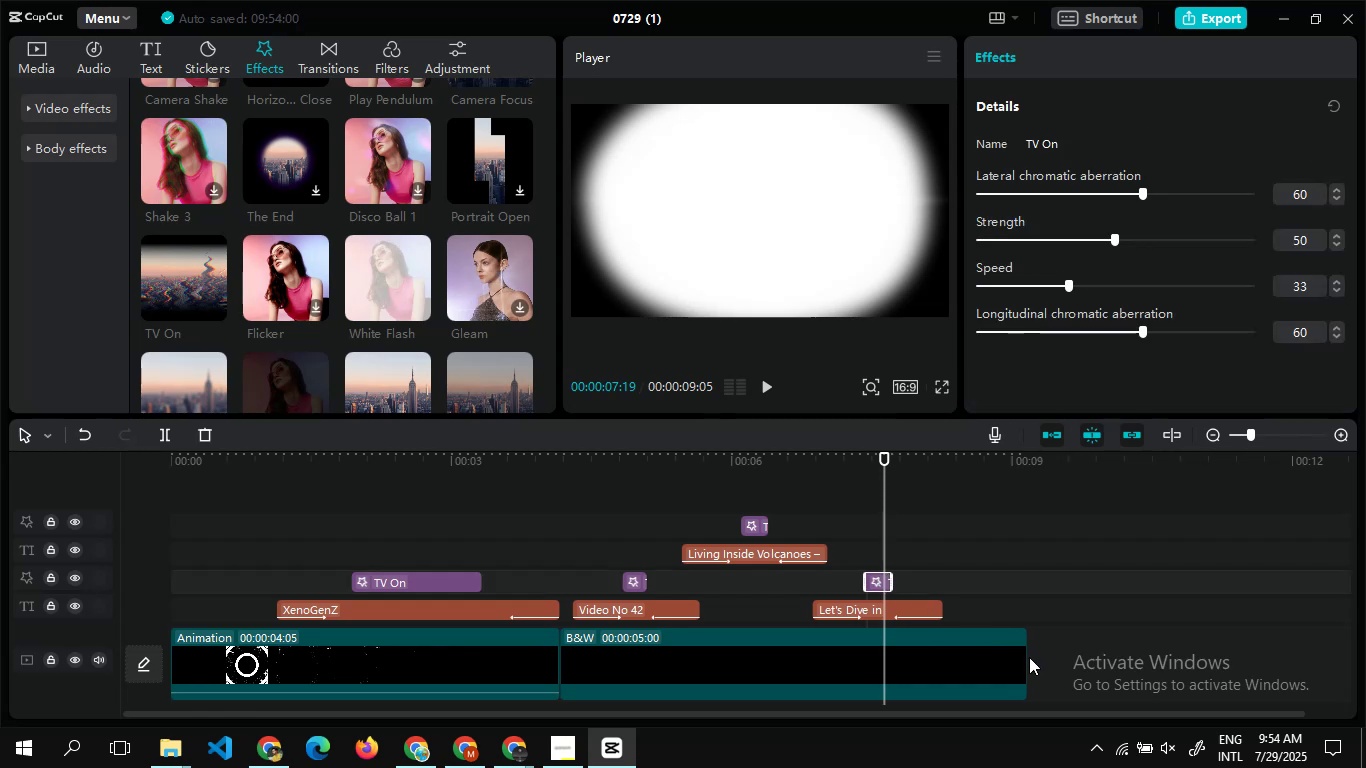 
left_click_drag(start_coordinate=[1025, 657], to_coordinate=[939, 658])
 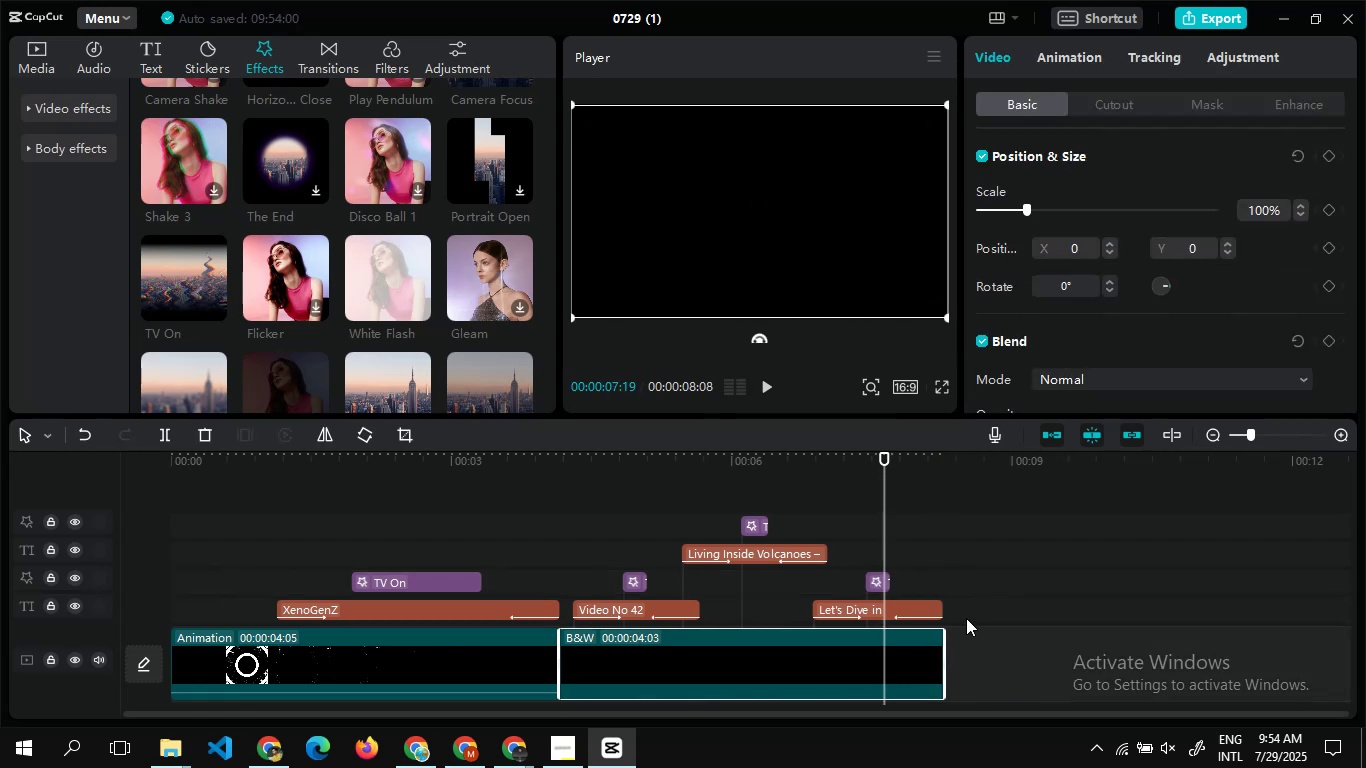 
left_click([966, 618])
 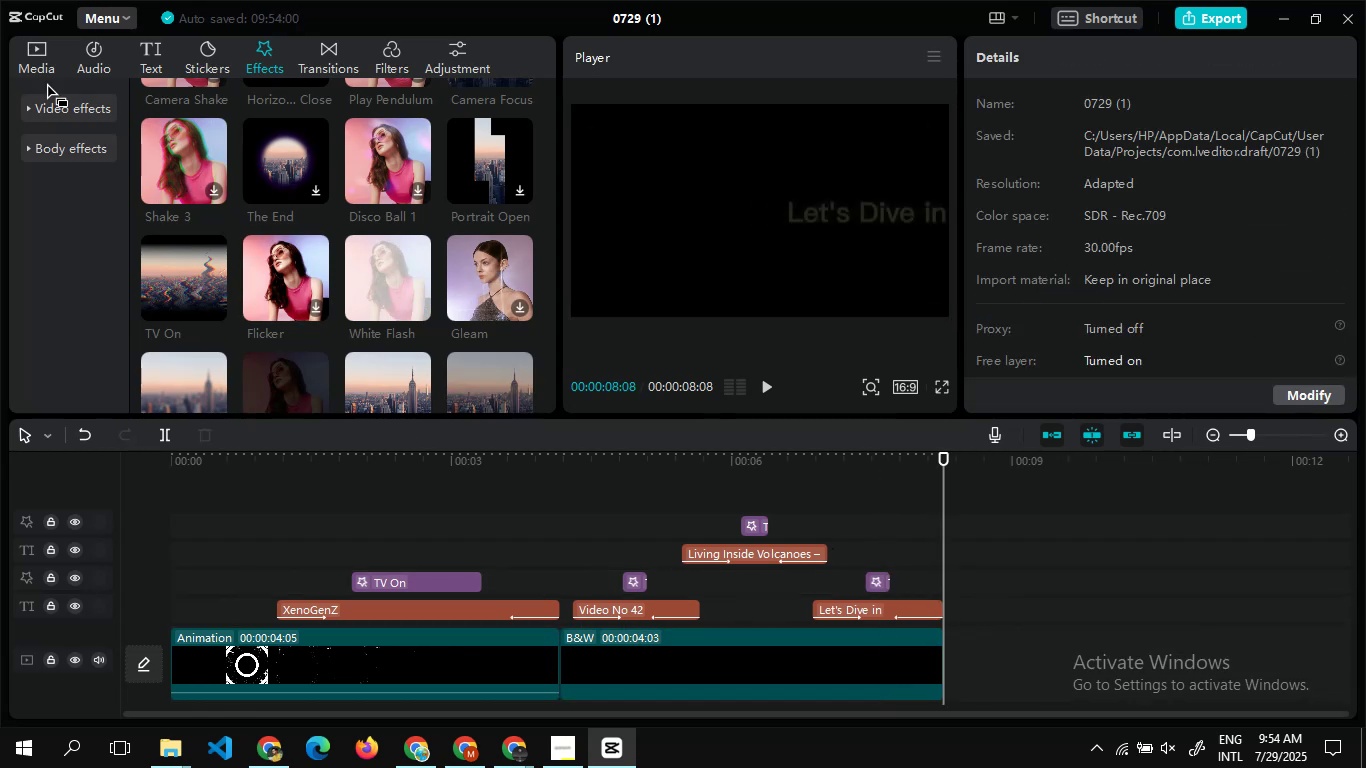 
left_click([35, 50])
 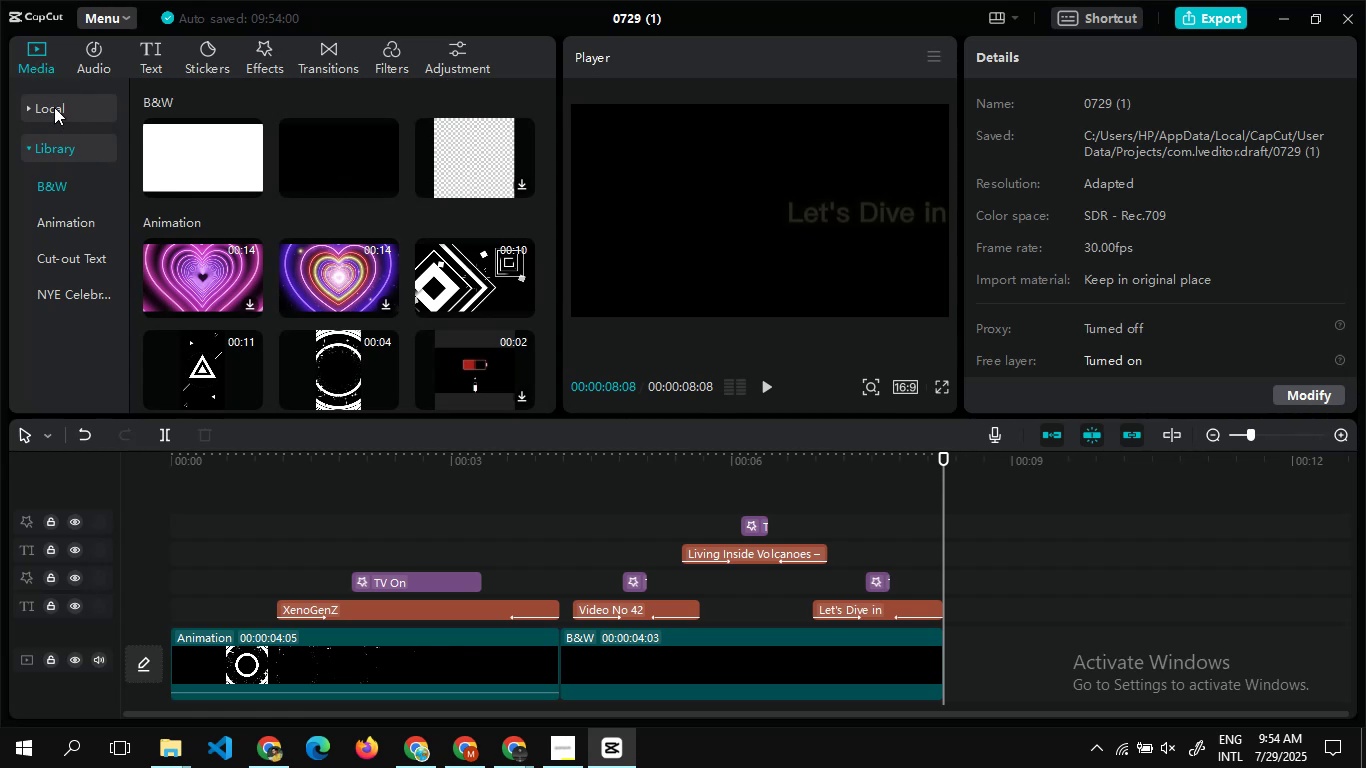 
wait(7.6)
 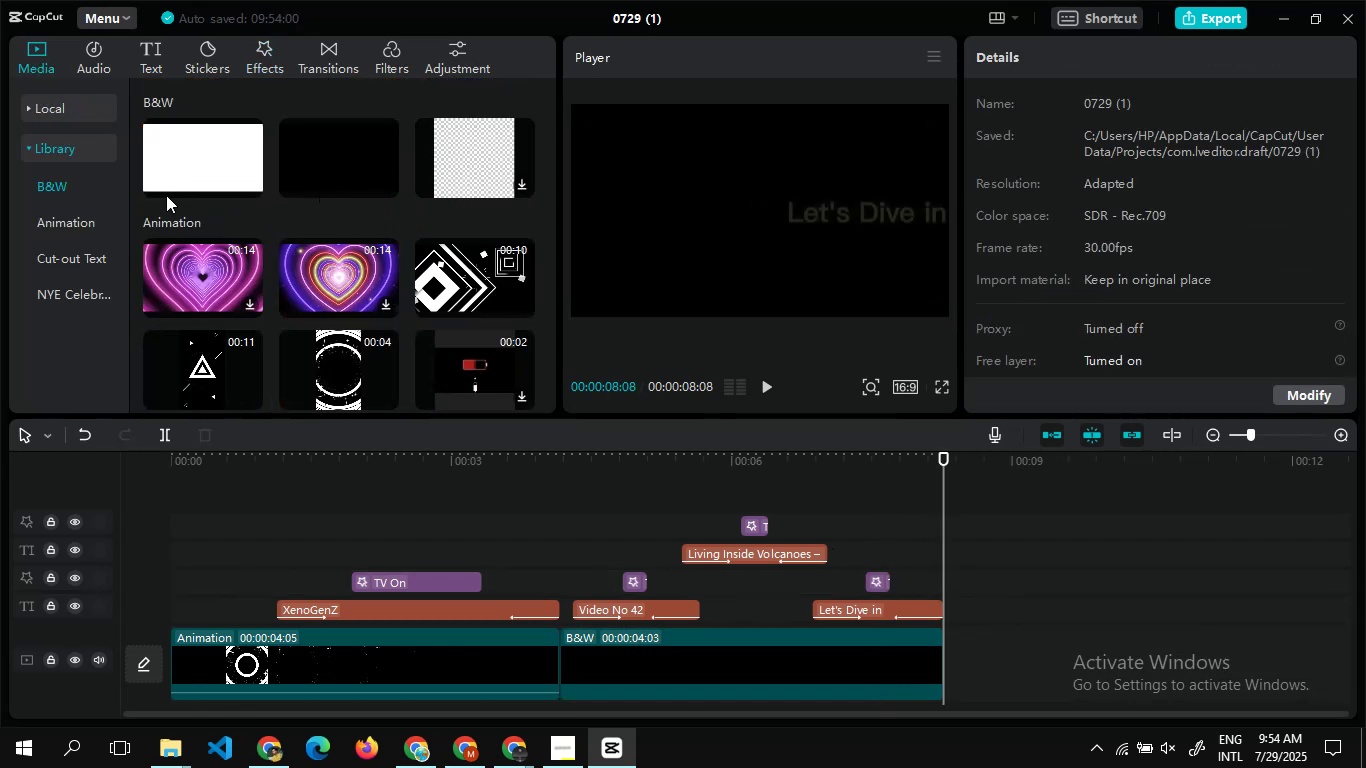 
double_click([210, 538])
 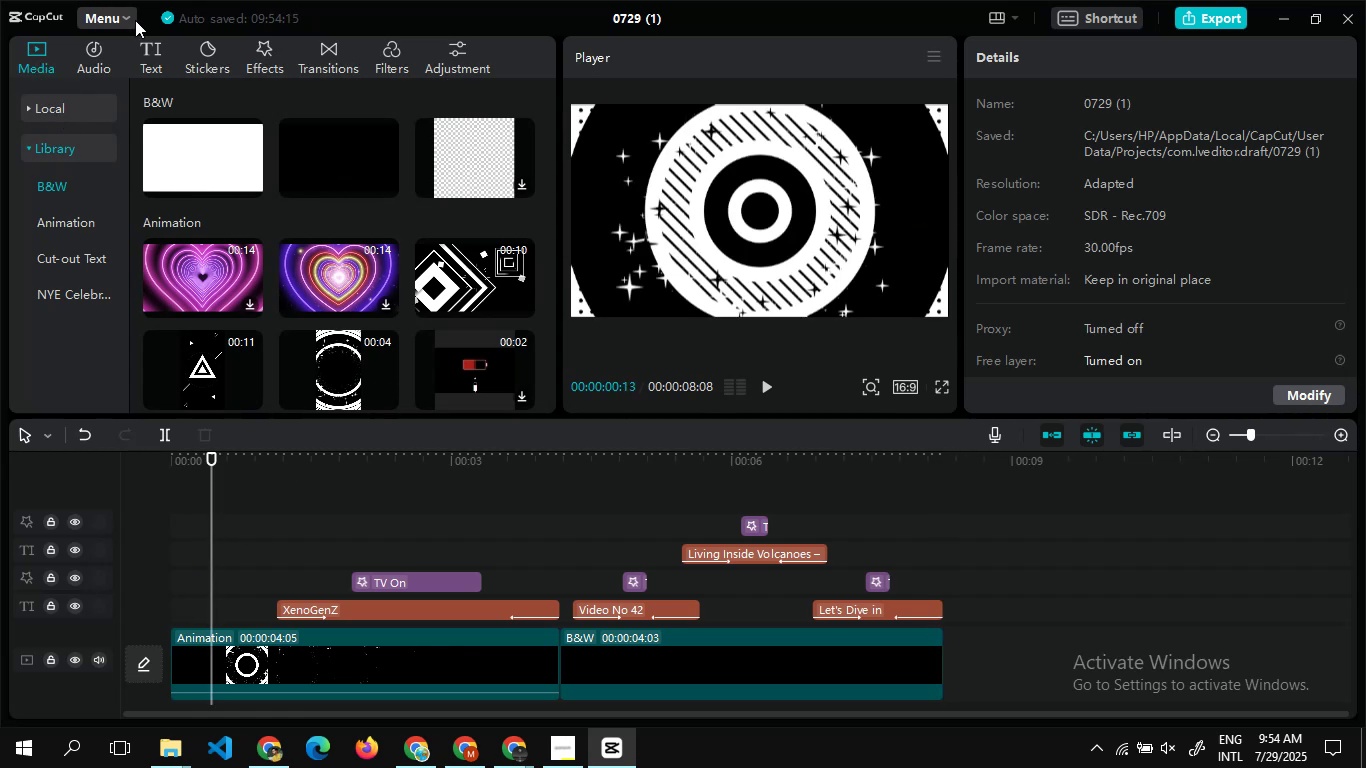 
wait(5.24)
 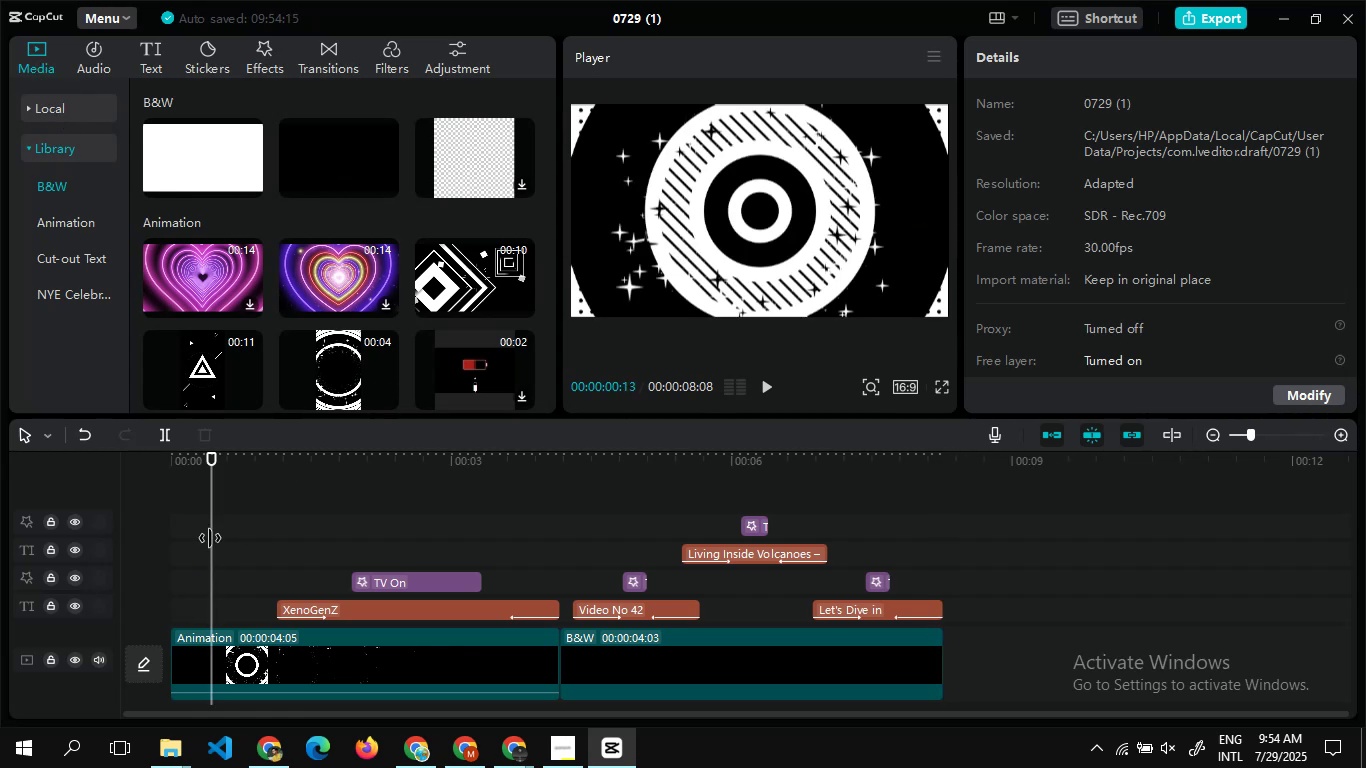 
left_click([146, 34])
 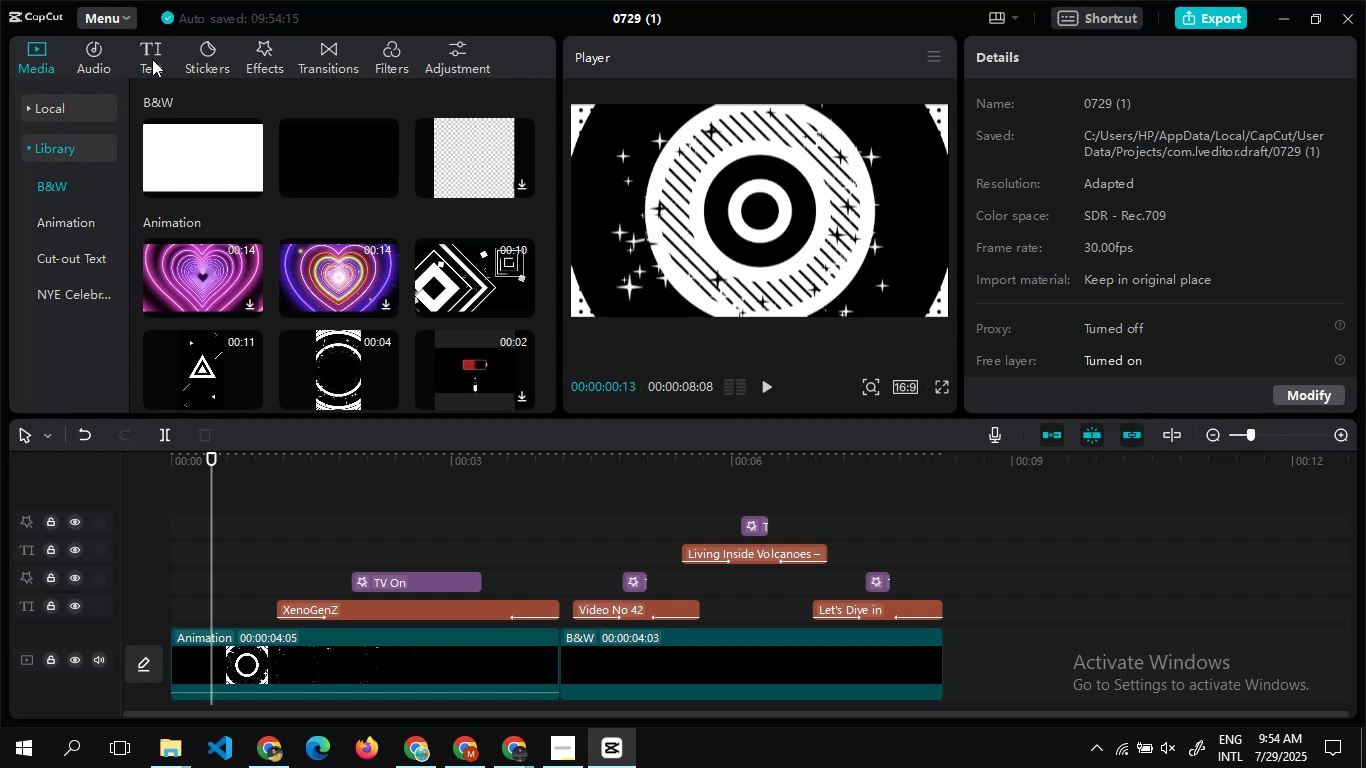 
left_click([152, 64])
 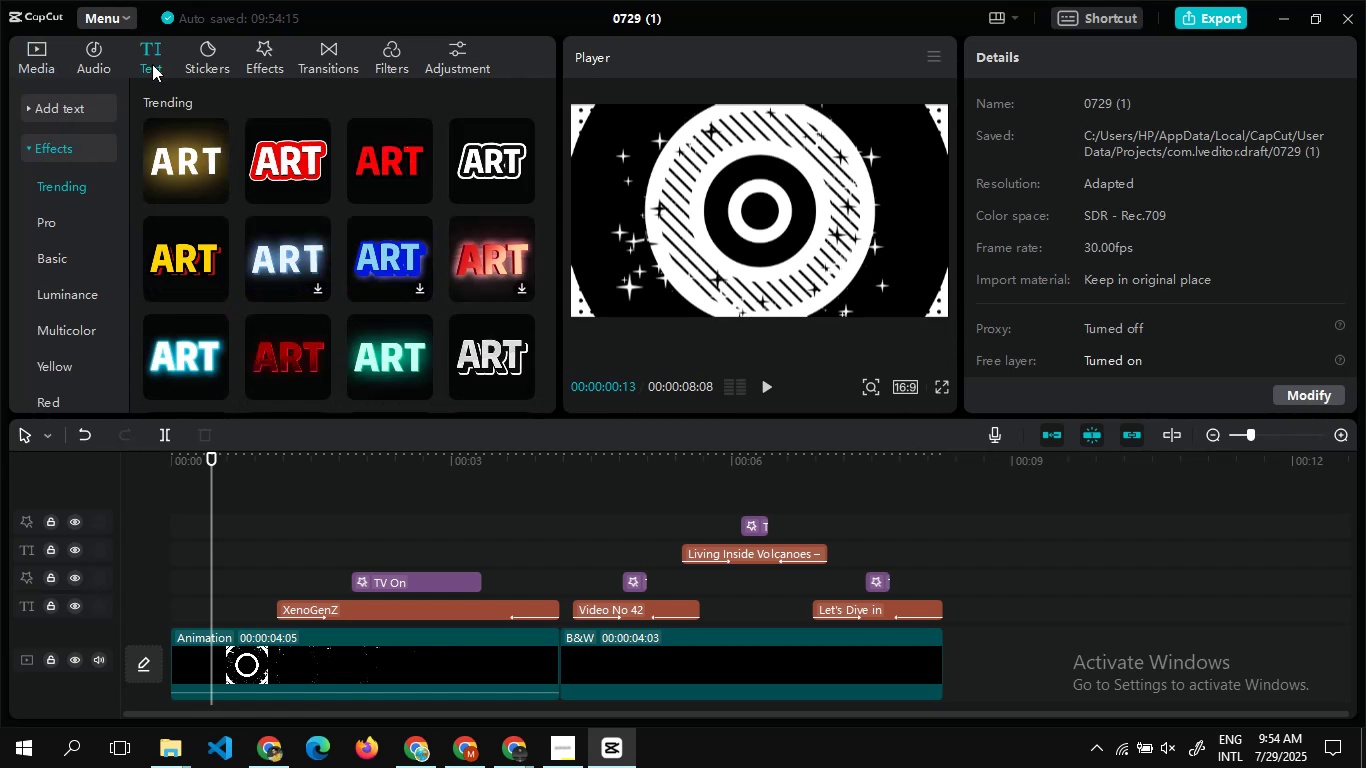 
mouse_move([161, 180])
 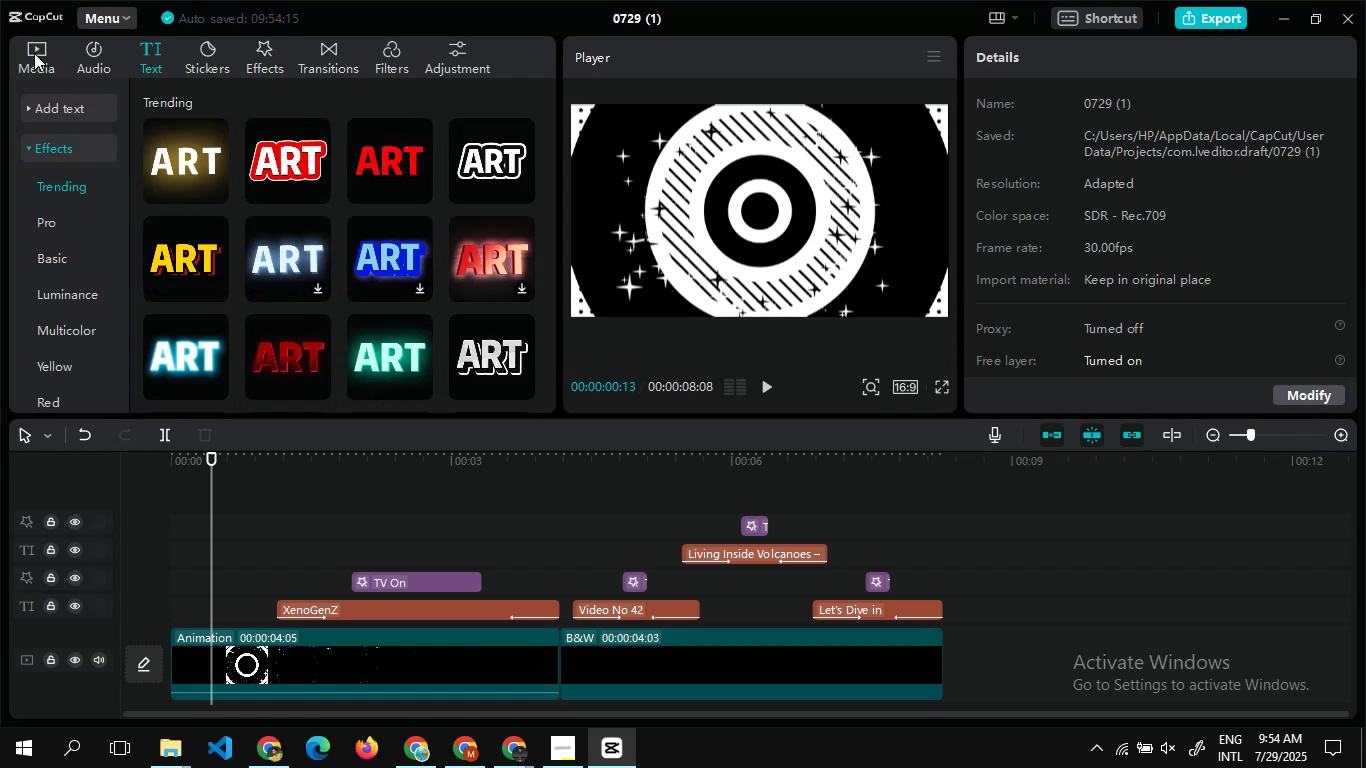 
left_click([99, 48])
 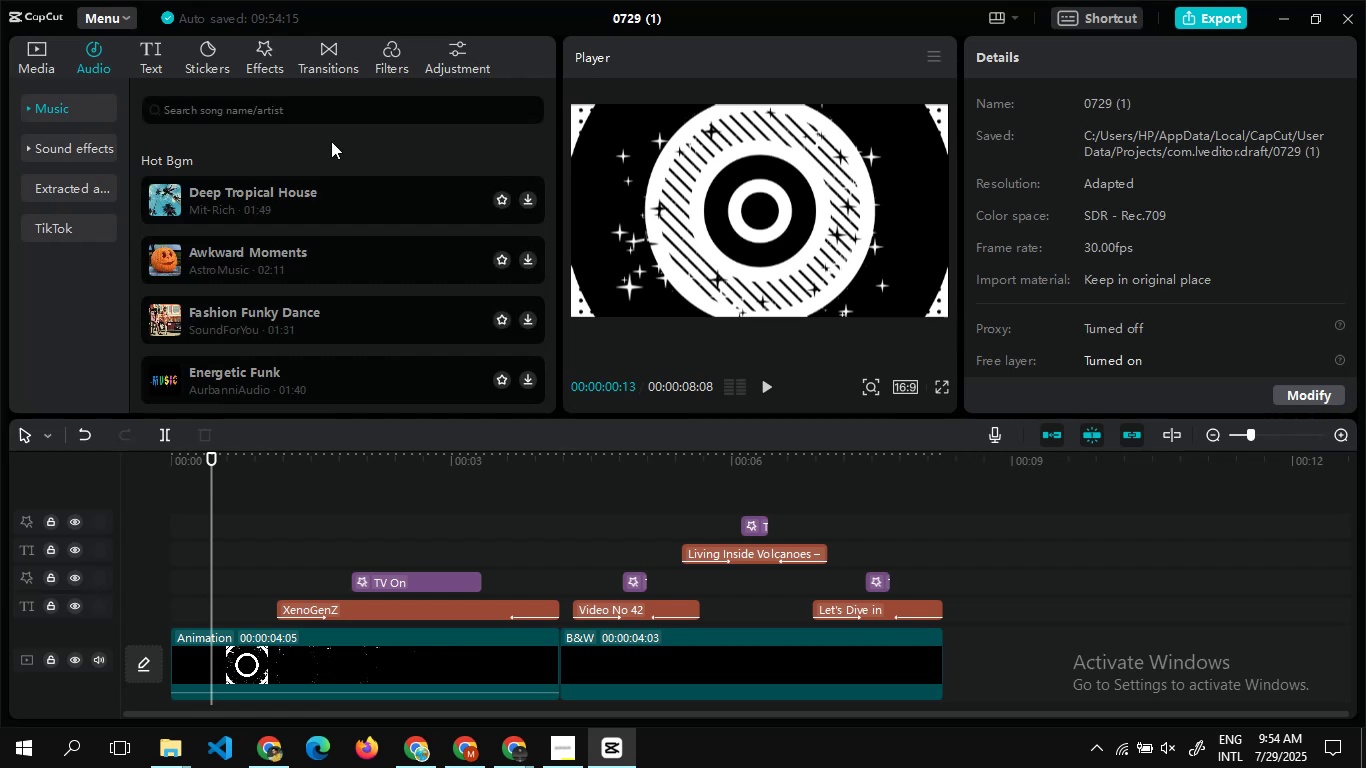 
left_click([383, 111])
 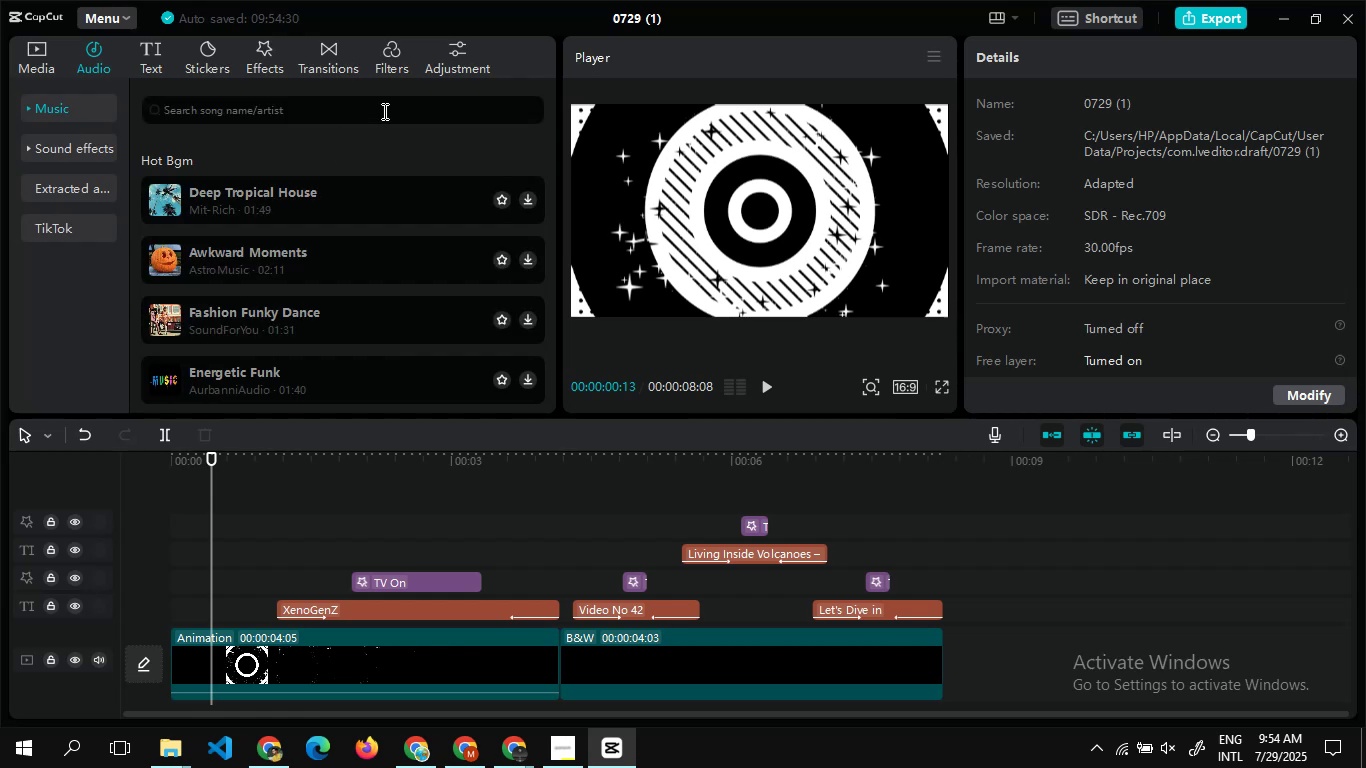 
type(intro)
 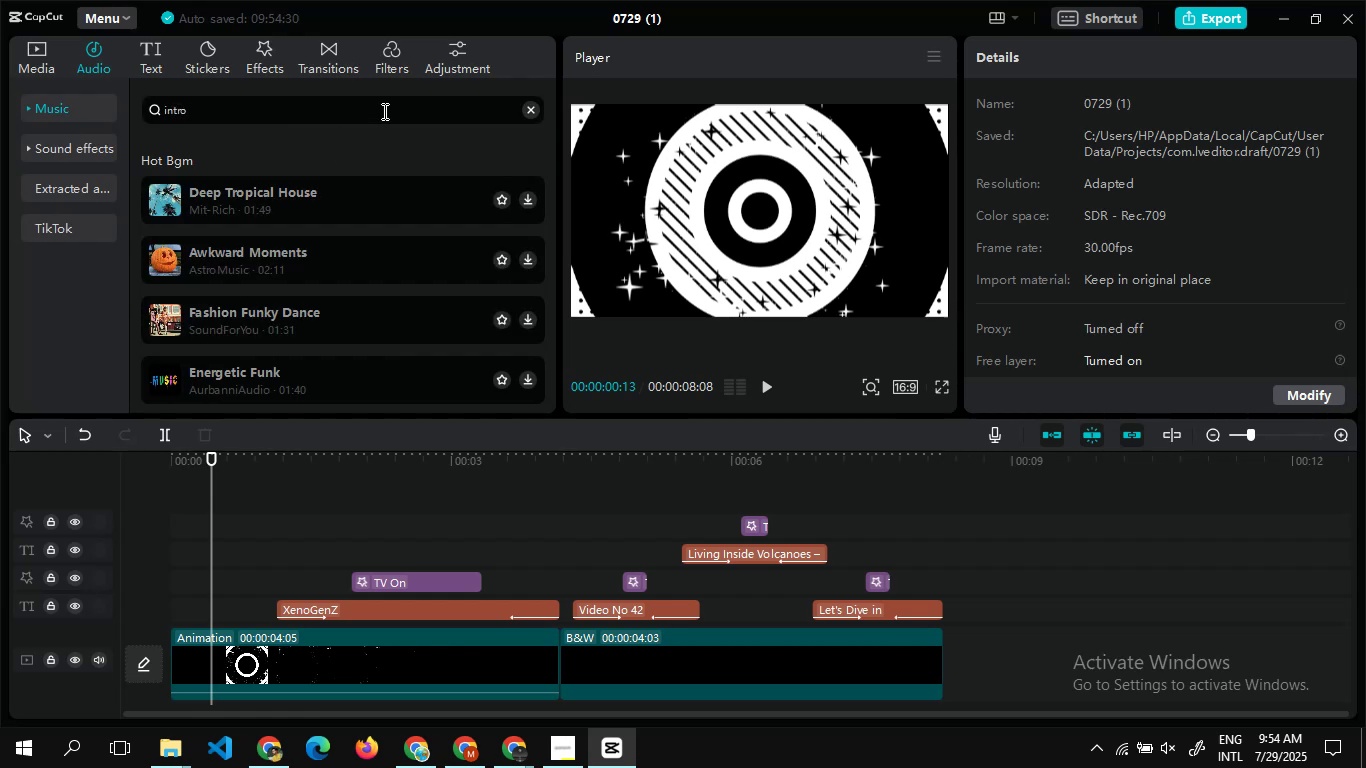 
key(Enter)
 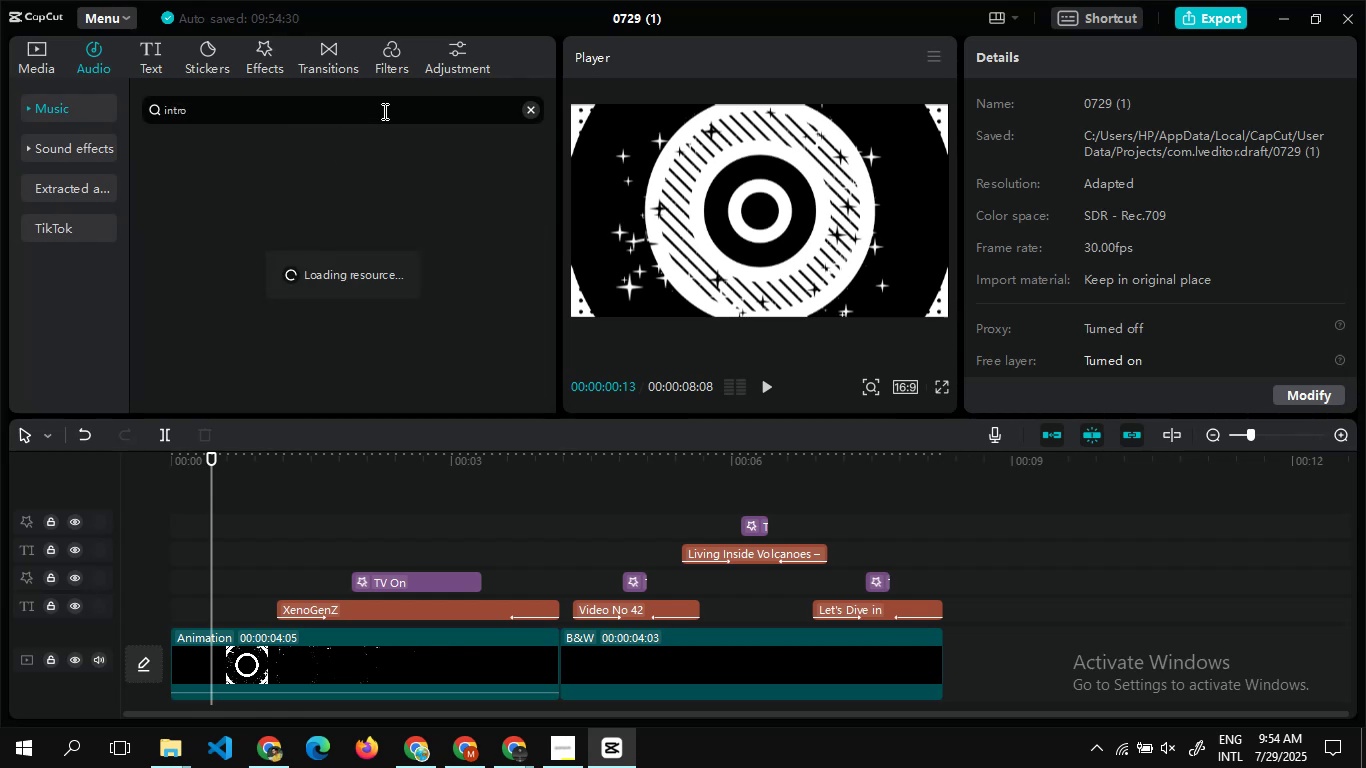 
mouse_move([343, 149])
 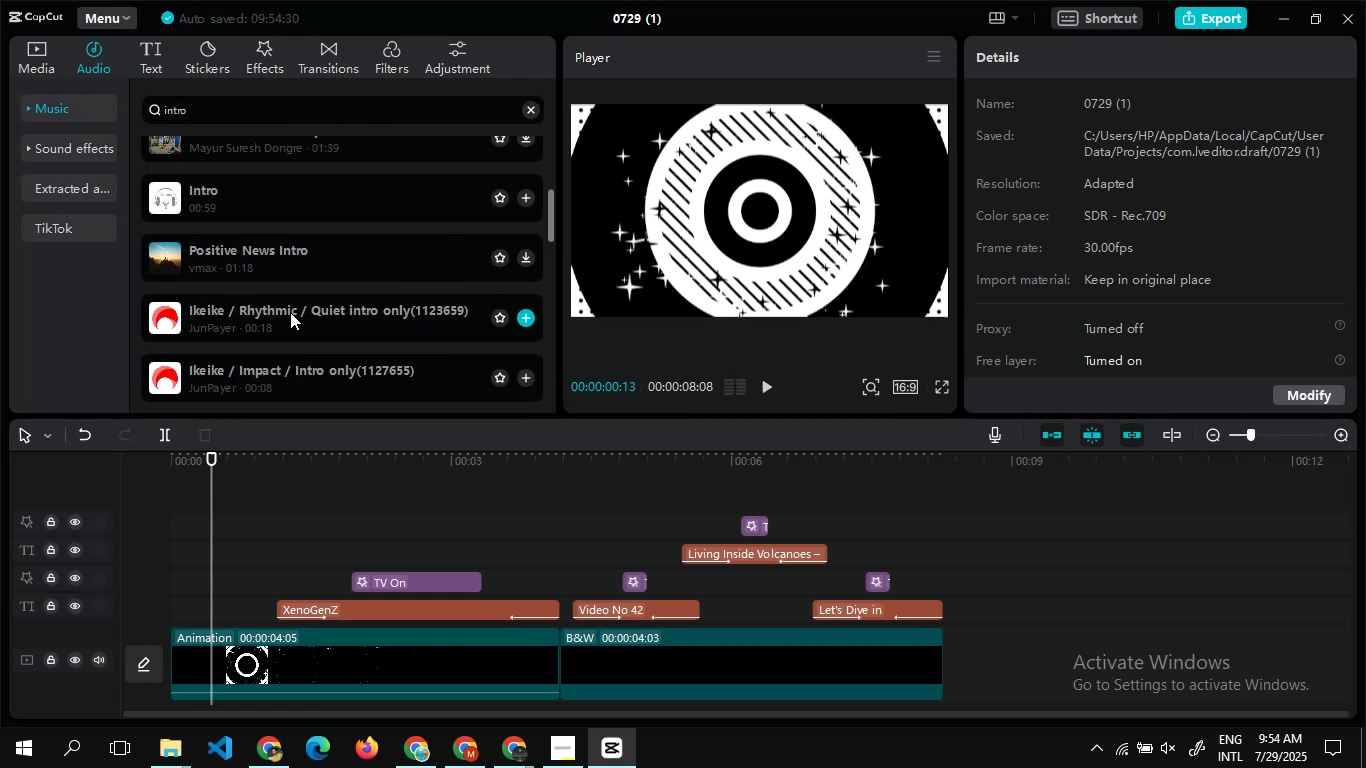 
left_click([325, 305])
 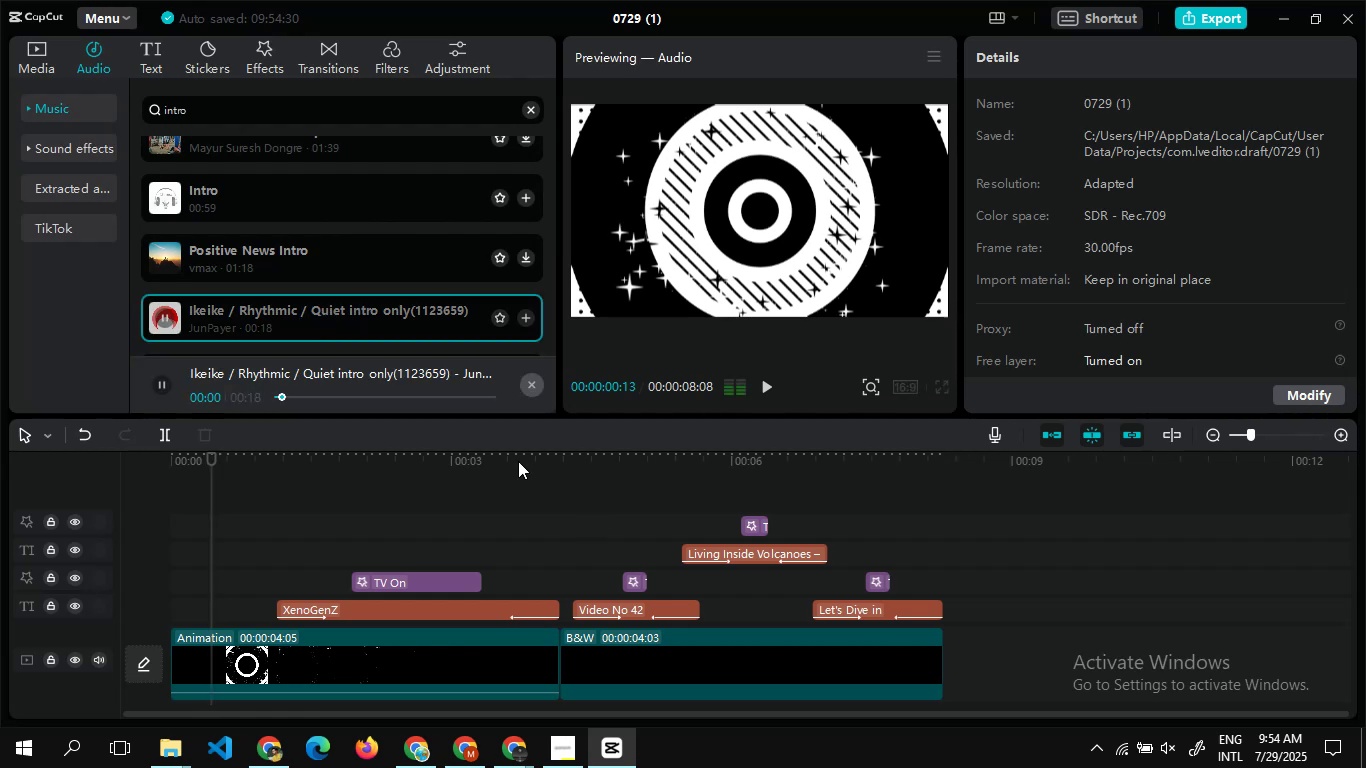 
left_click([526, 312])
 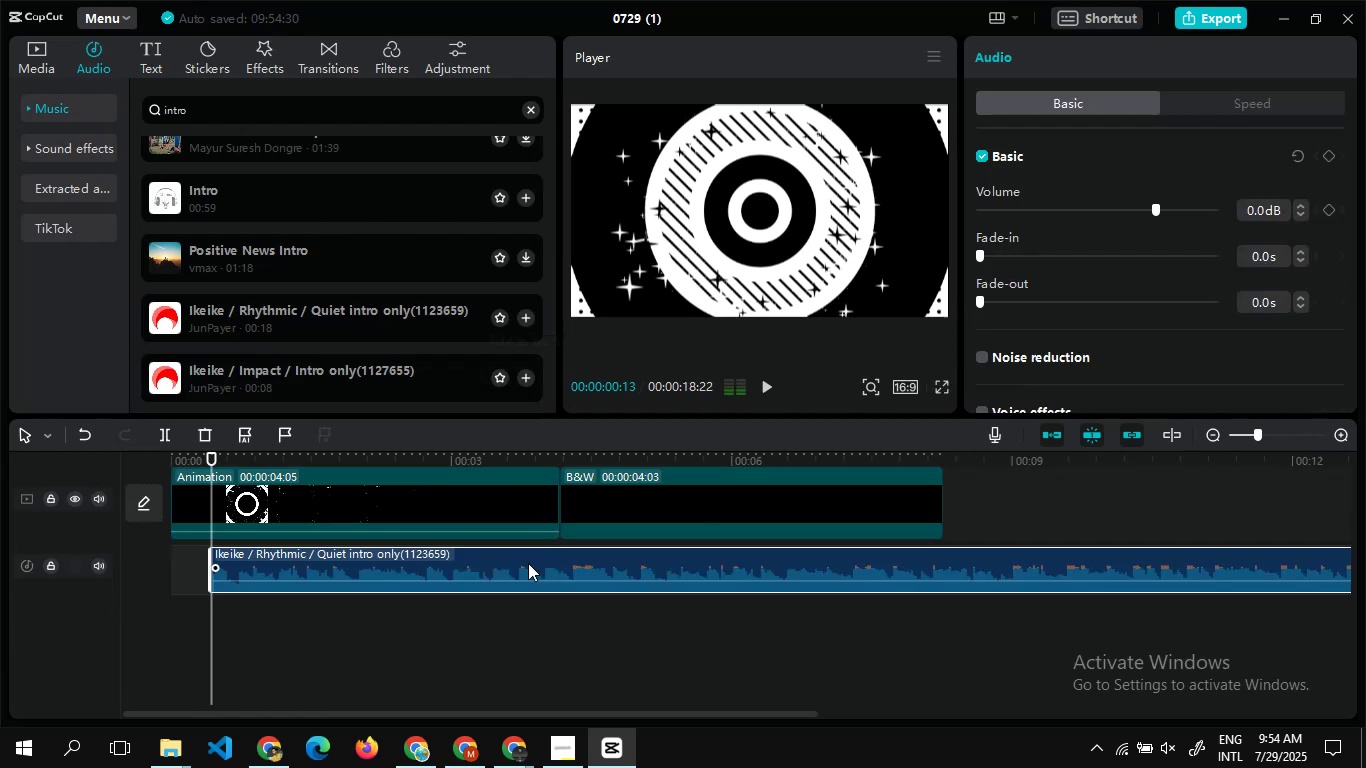 
left_click_drag(start_coordinate=[522, 566], to_coordinate=[447, 568])
 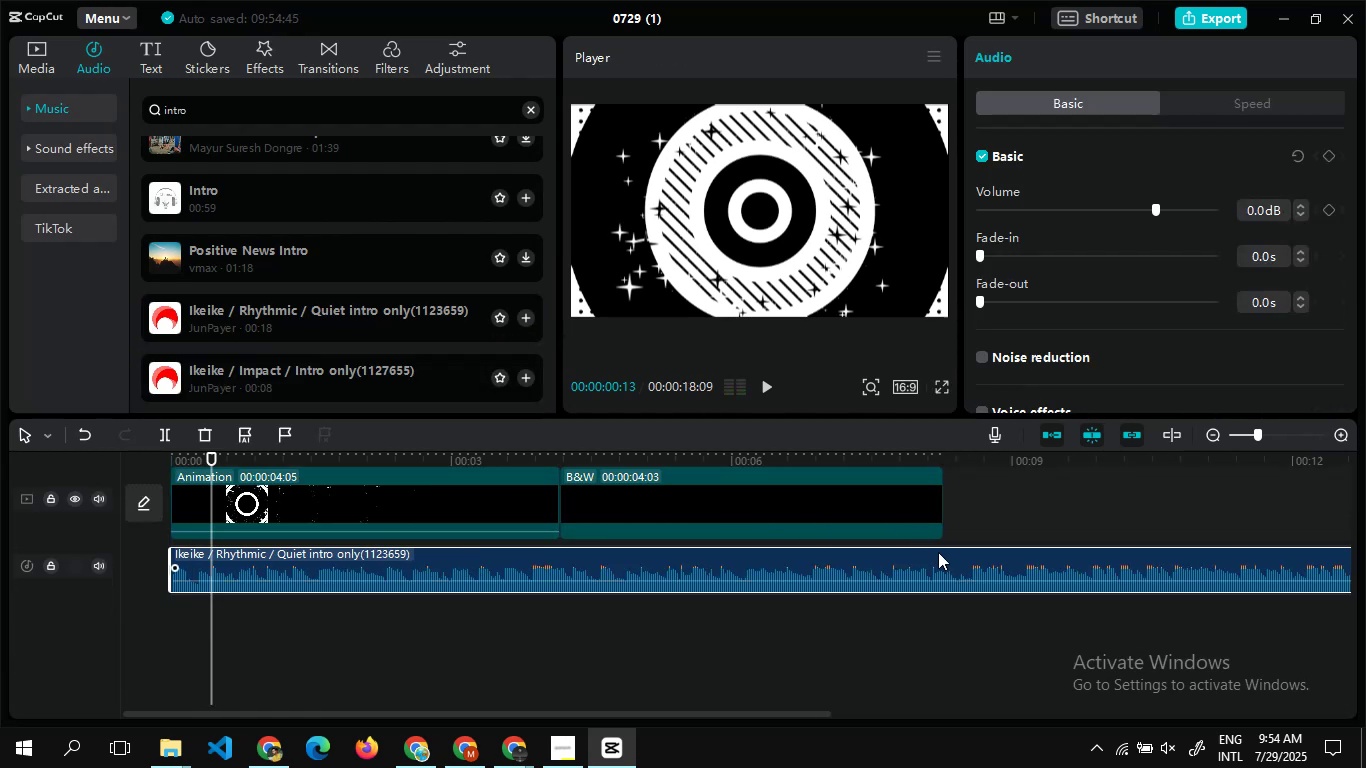 
left_click([941, 556])
 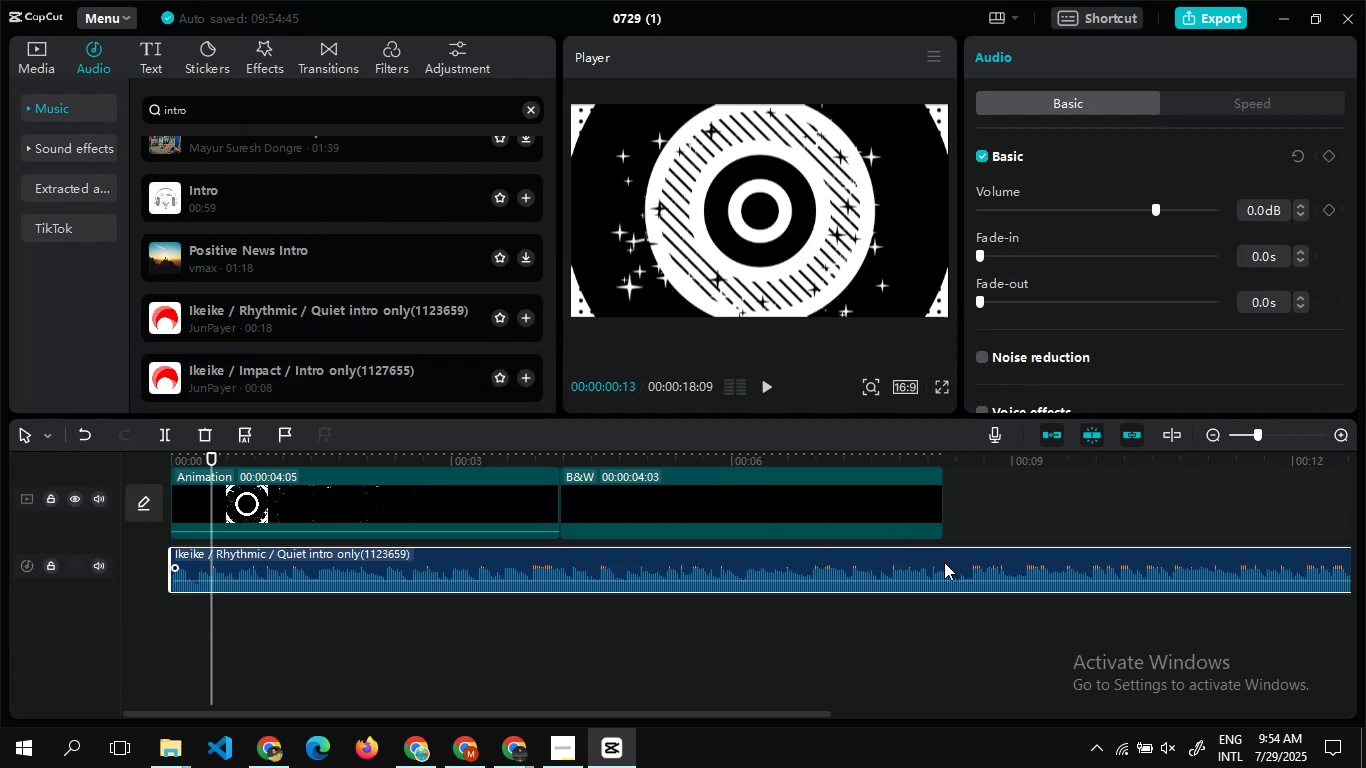 
left_click([944, 562])
 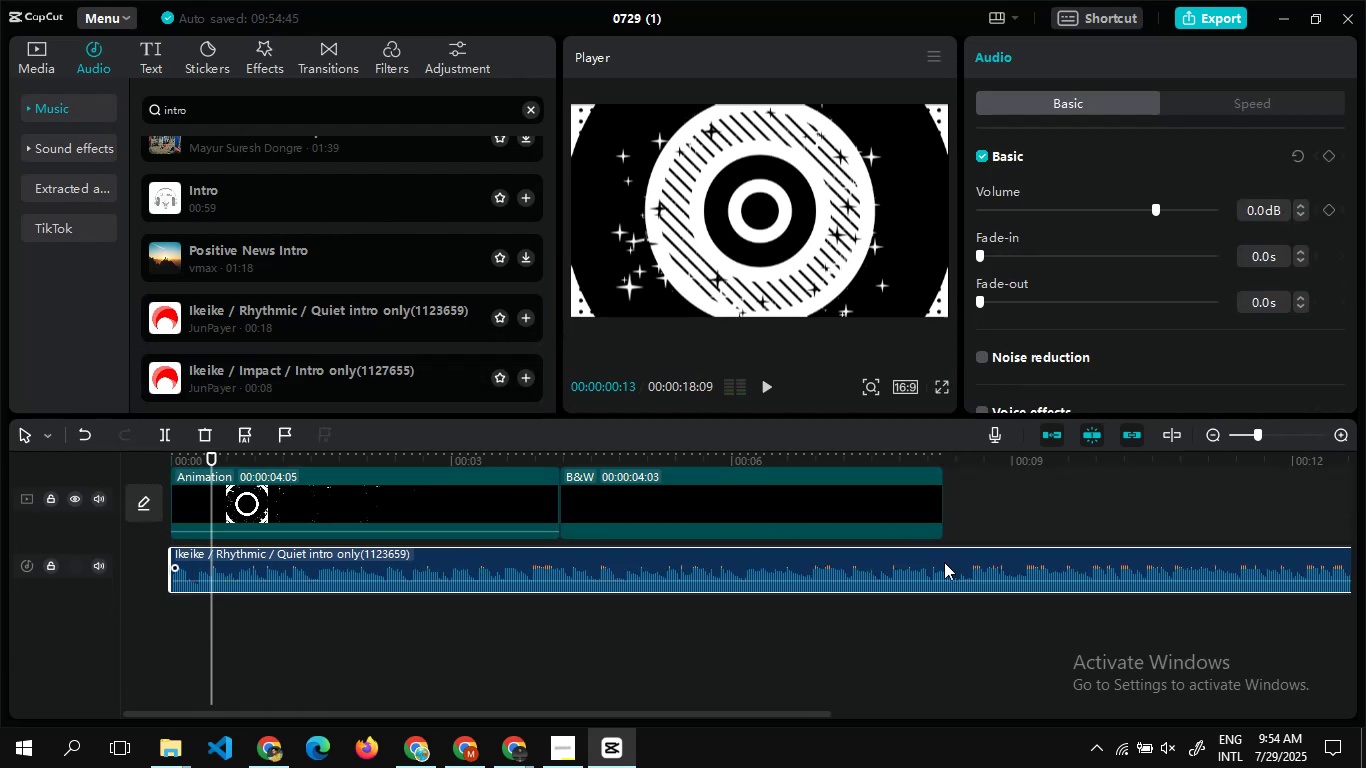 
double_click([944, 562])
 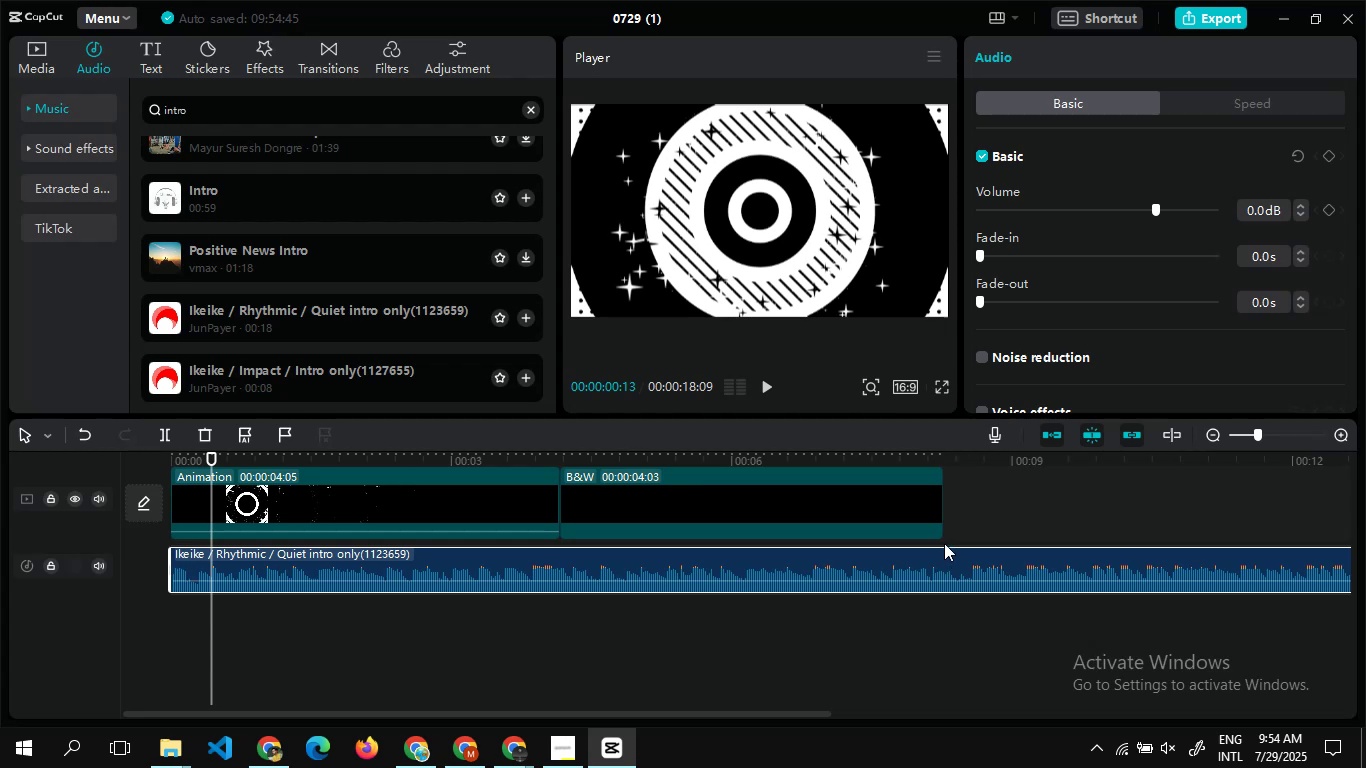 
double_click([944, 543])
 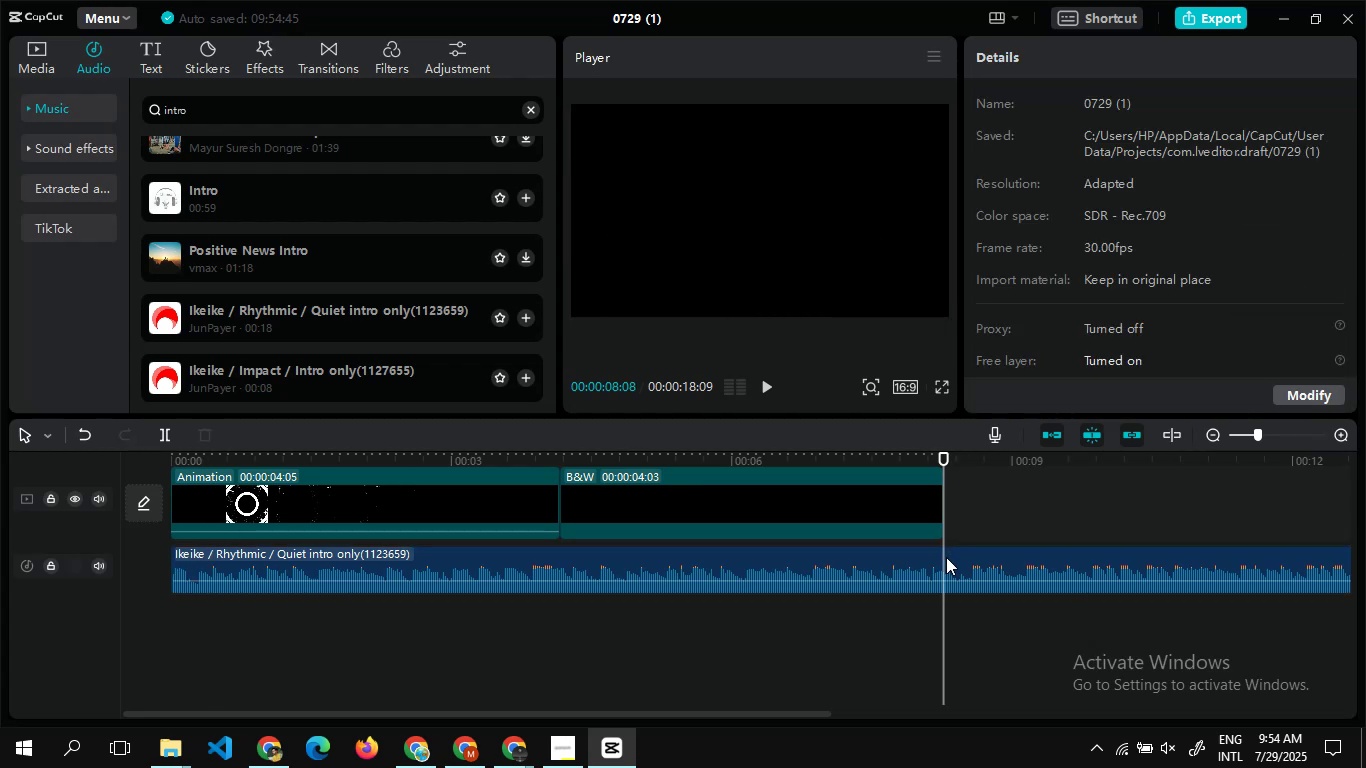 
left_click([946, 558])
 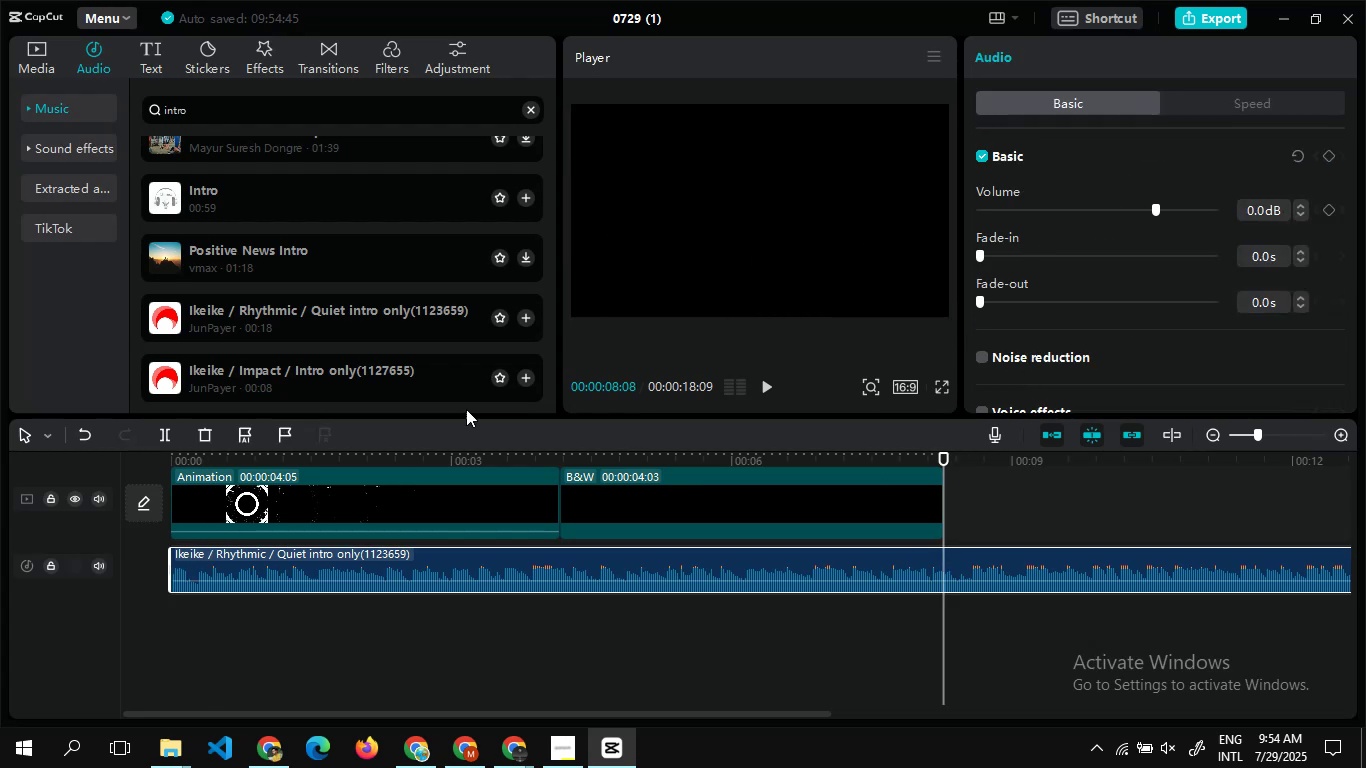 
left_click([160, 427])
 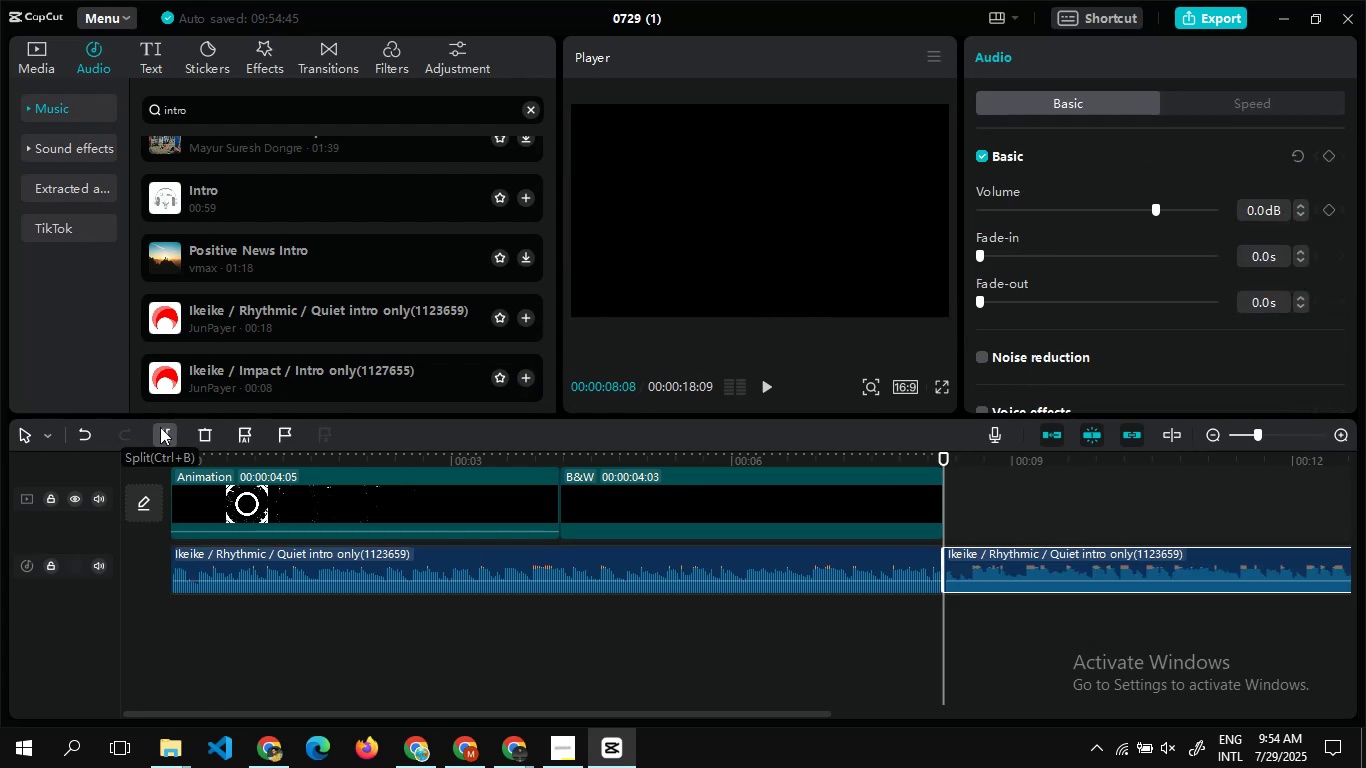 
key(Delete)
 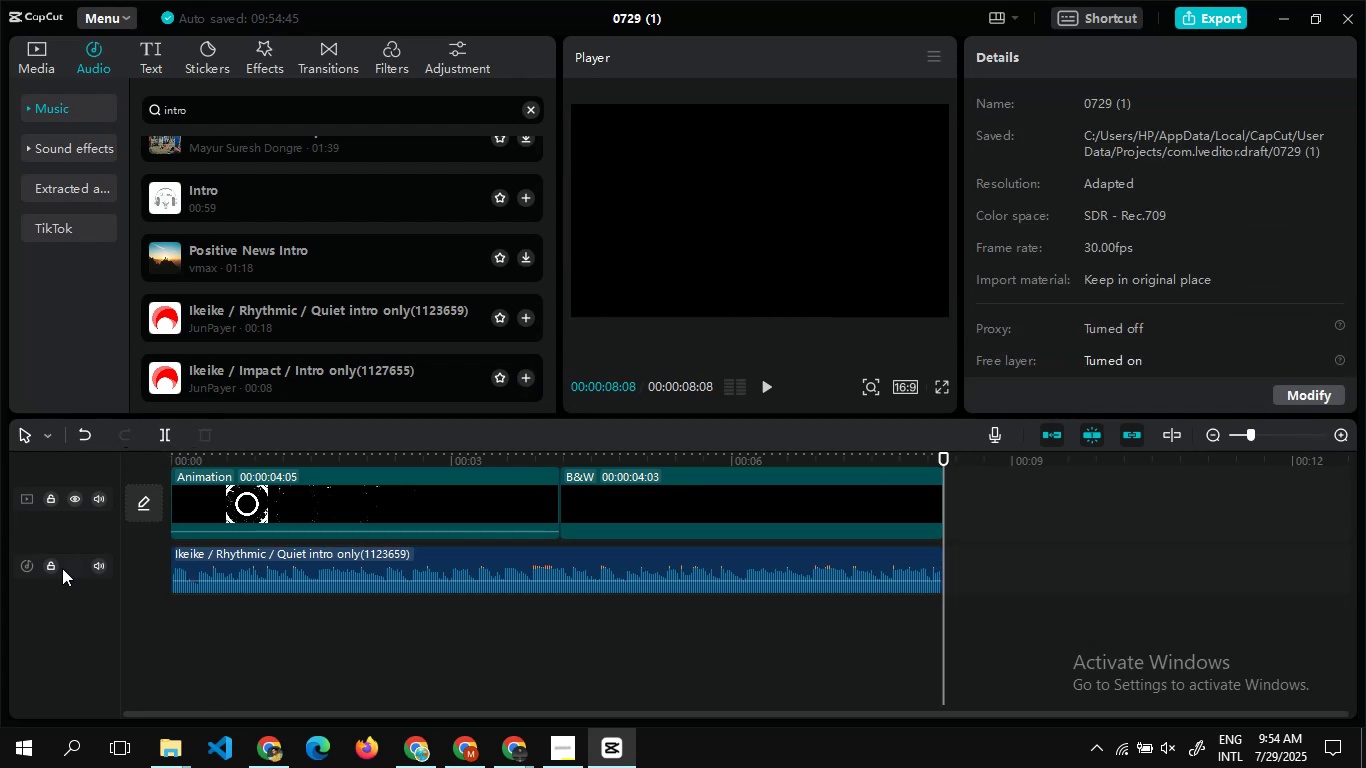 
mouse_move([306, 488])
 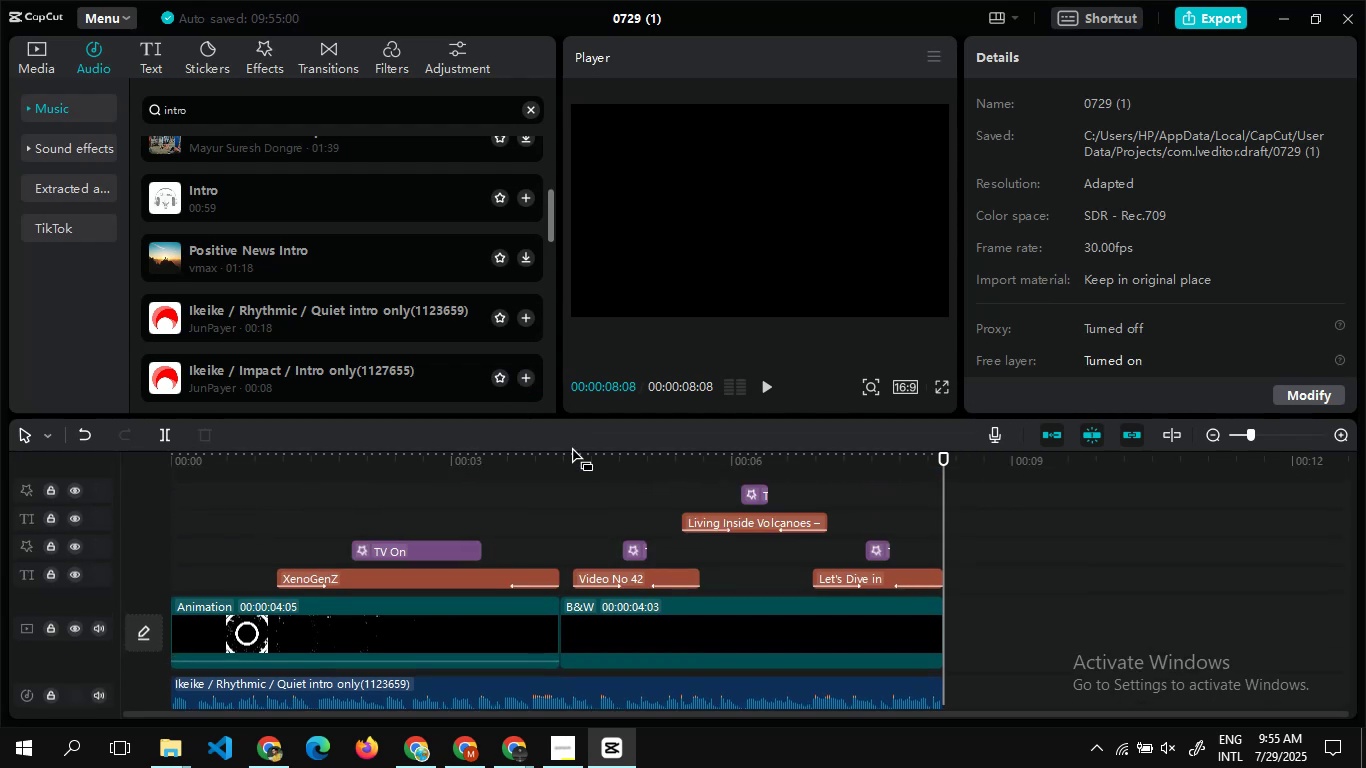 
left_click([571, 446])
 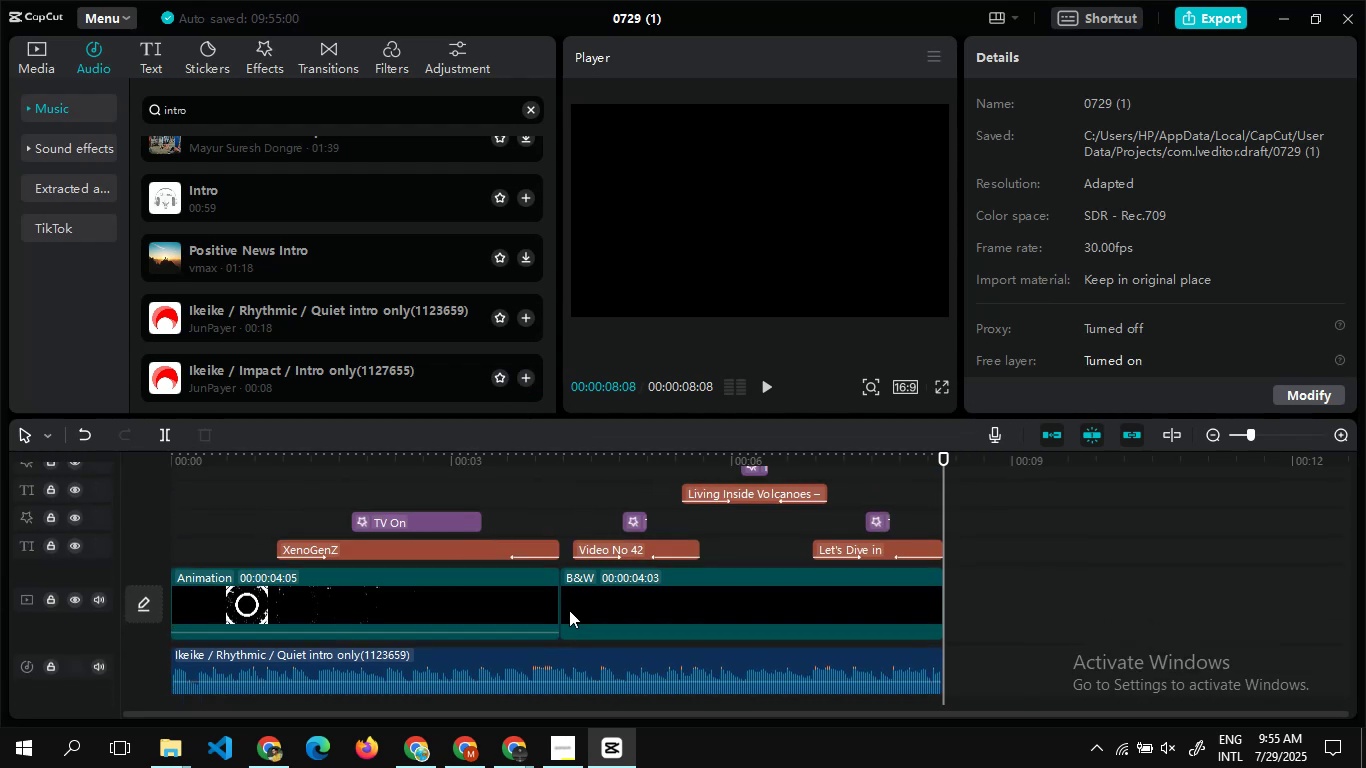 
left_click([565, 653])
 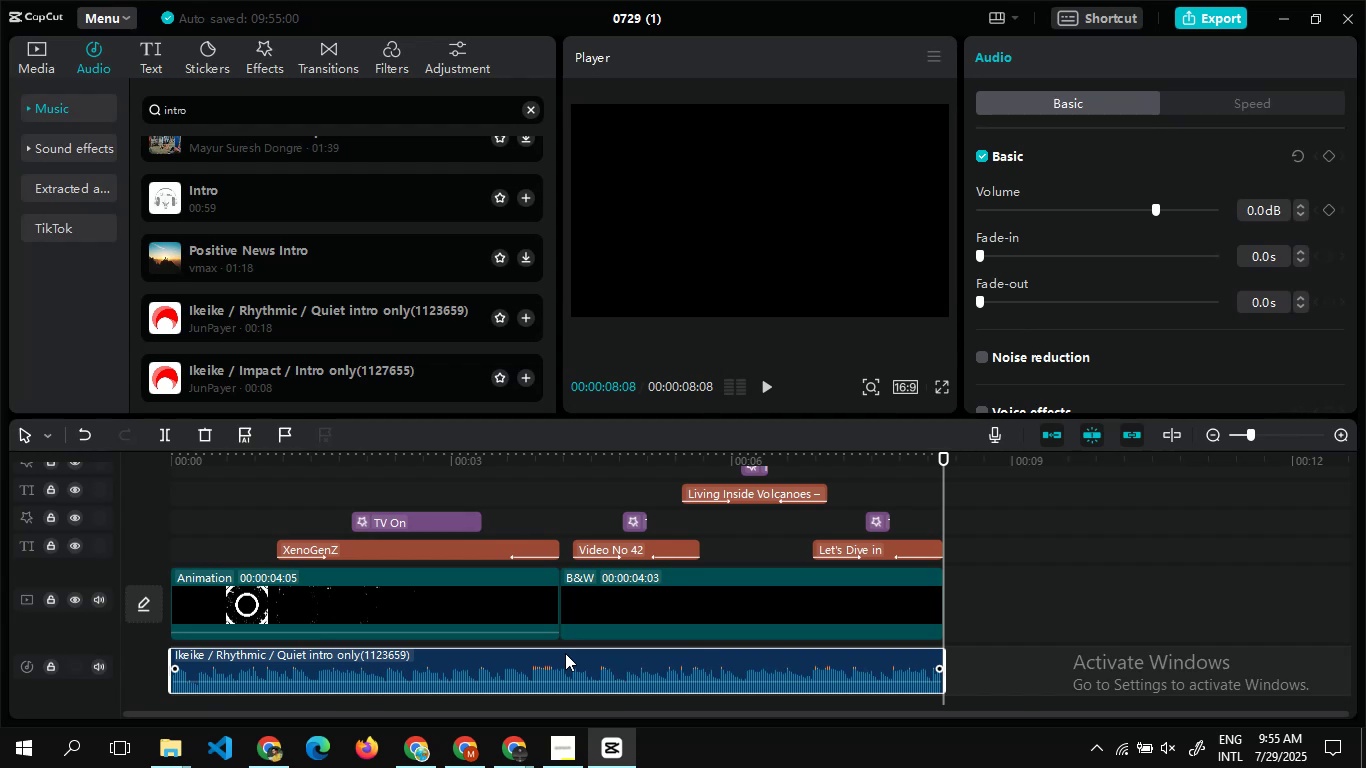 
wait(10.46)
 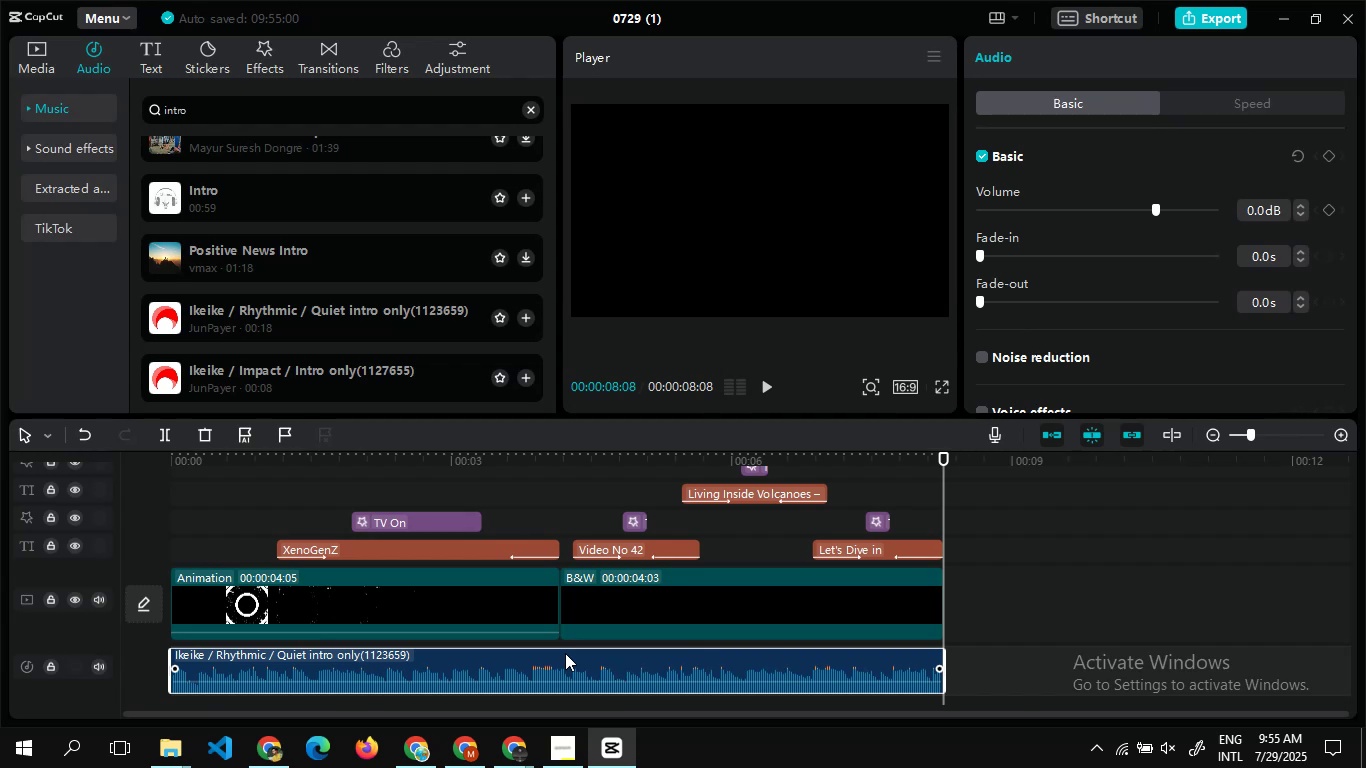 
double_click([1111, 208])
 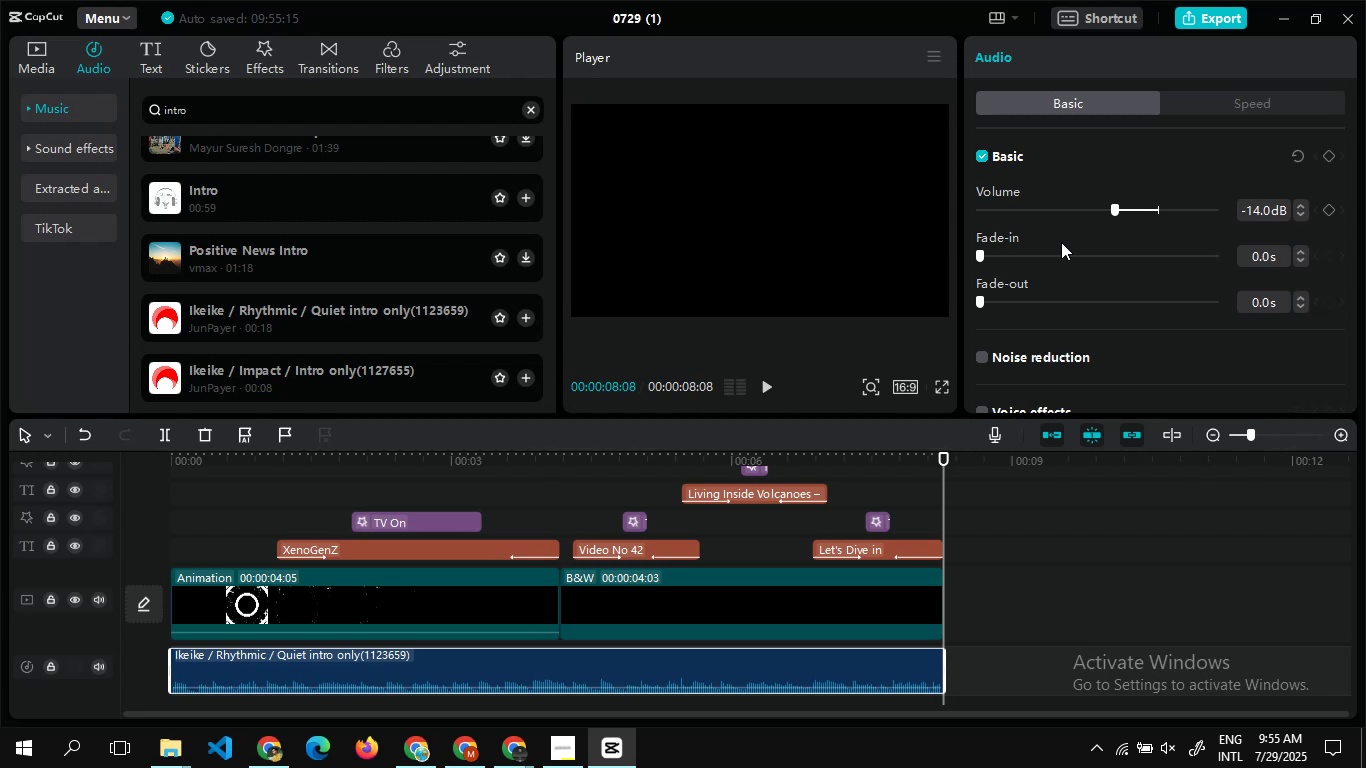 
wait(6.38)
 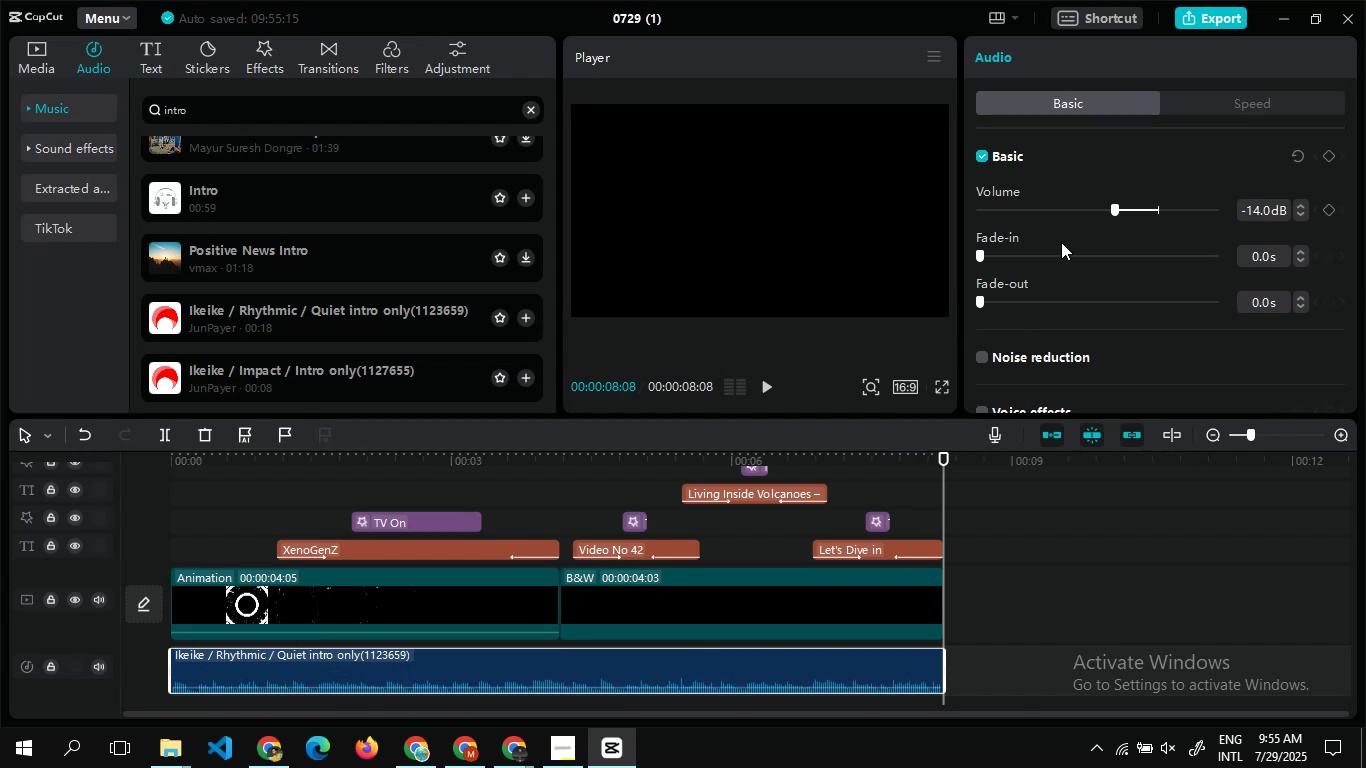 
left_click([1012, 256])
 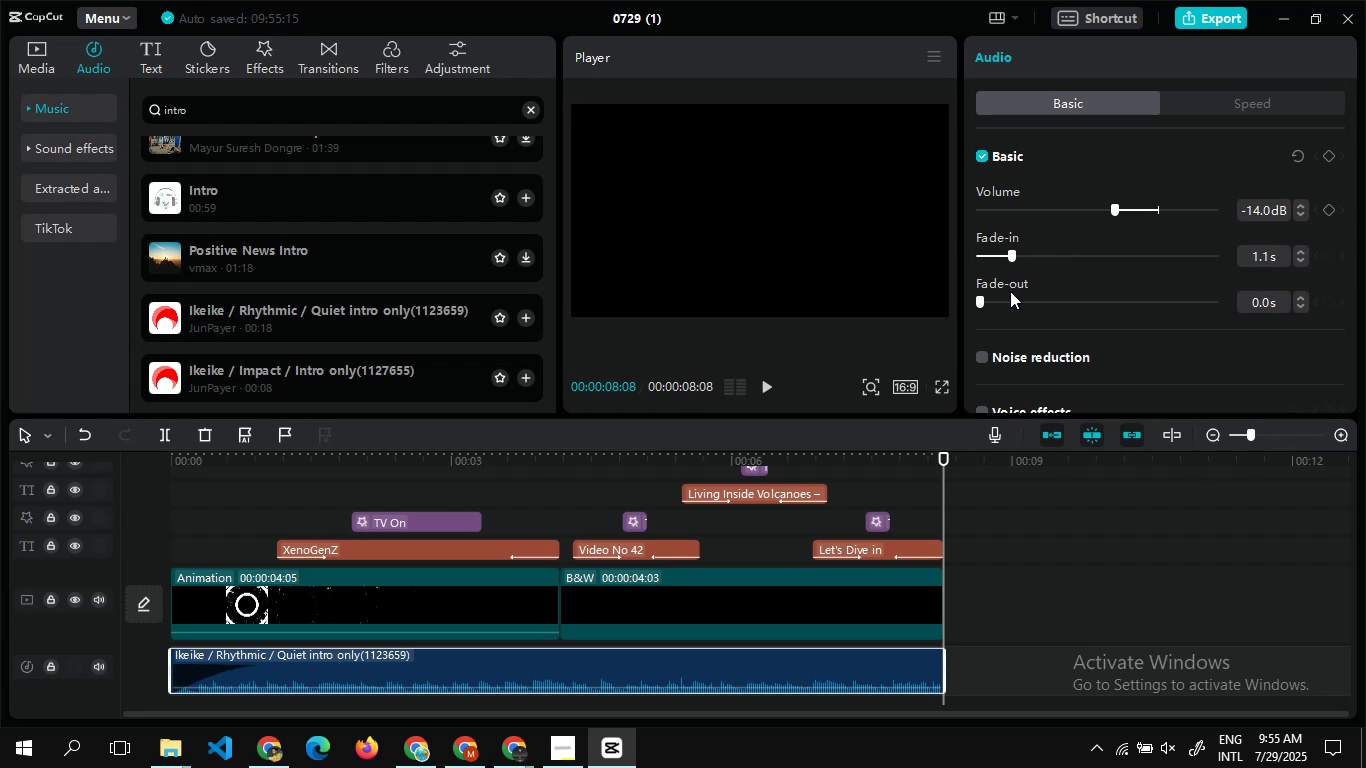 
left_click([1009, 294])
 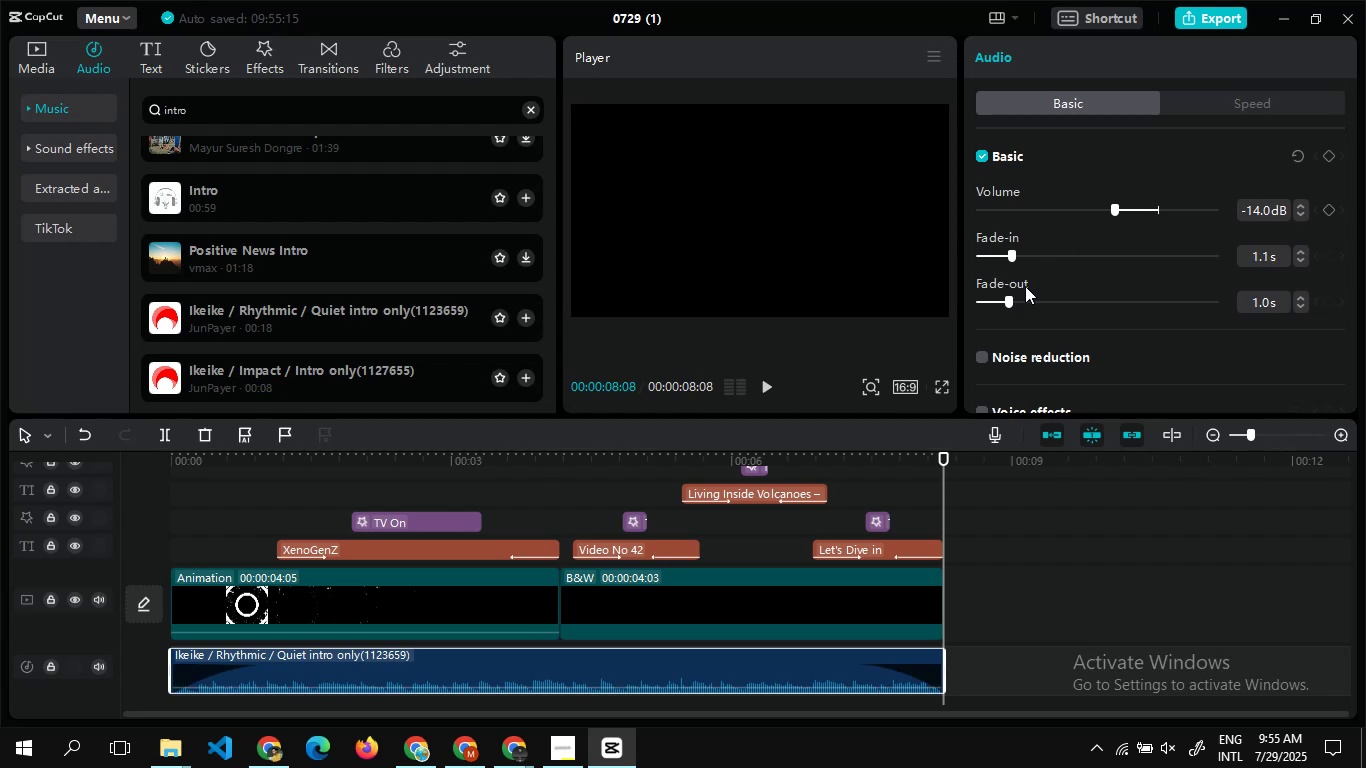 
left_click([1010, 298])
 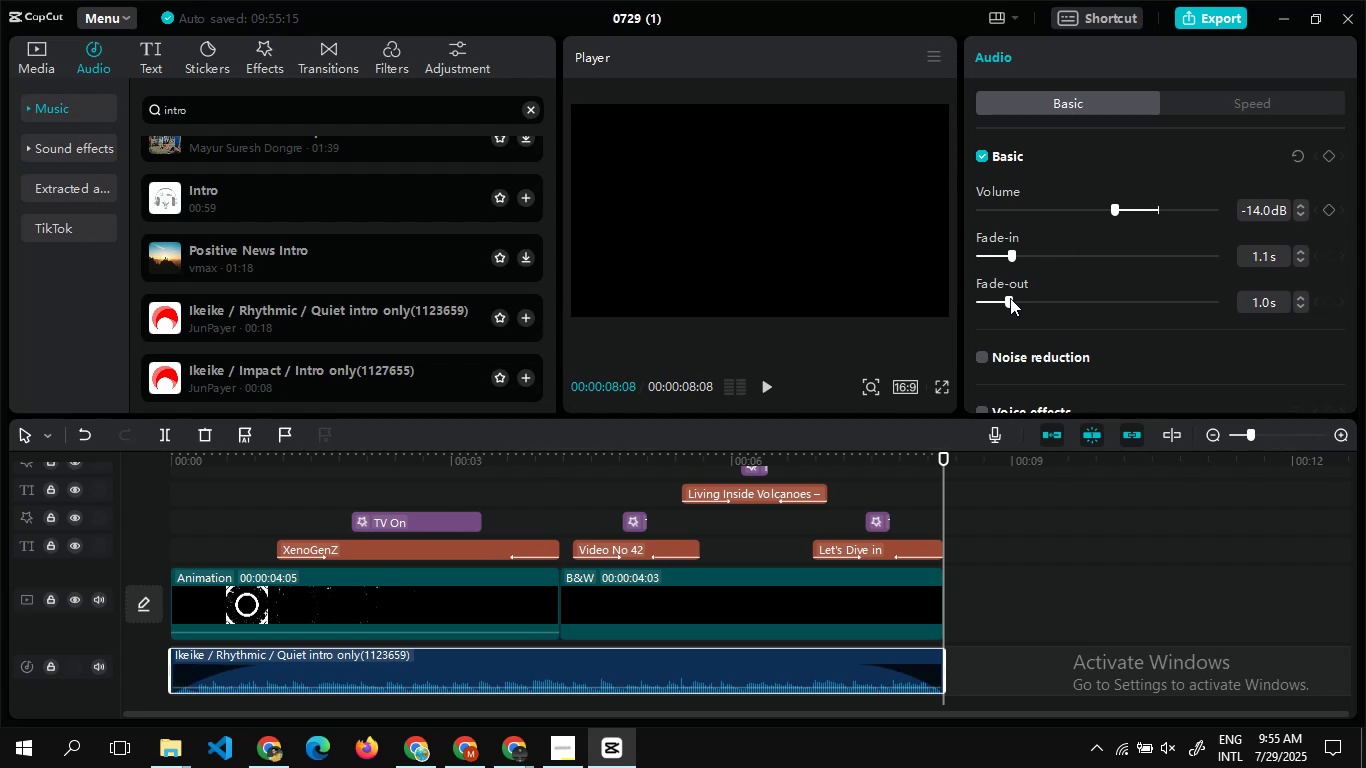 
left_click([1010, 298])
 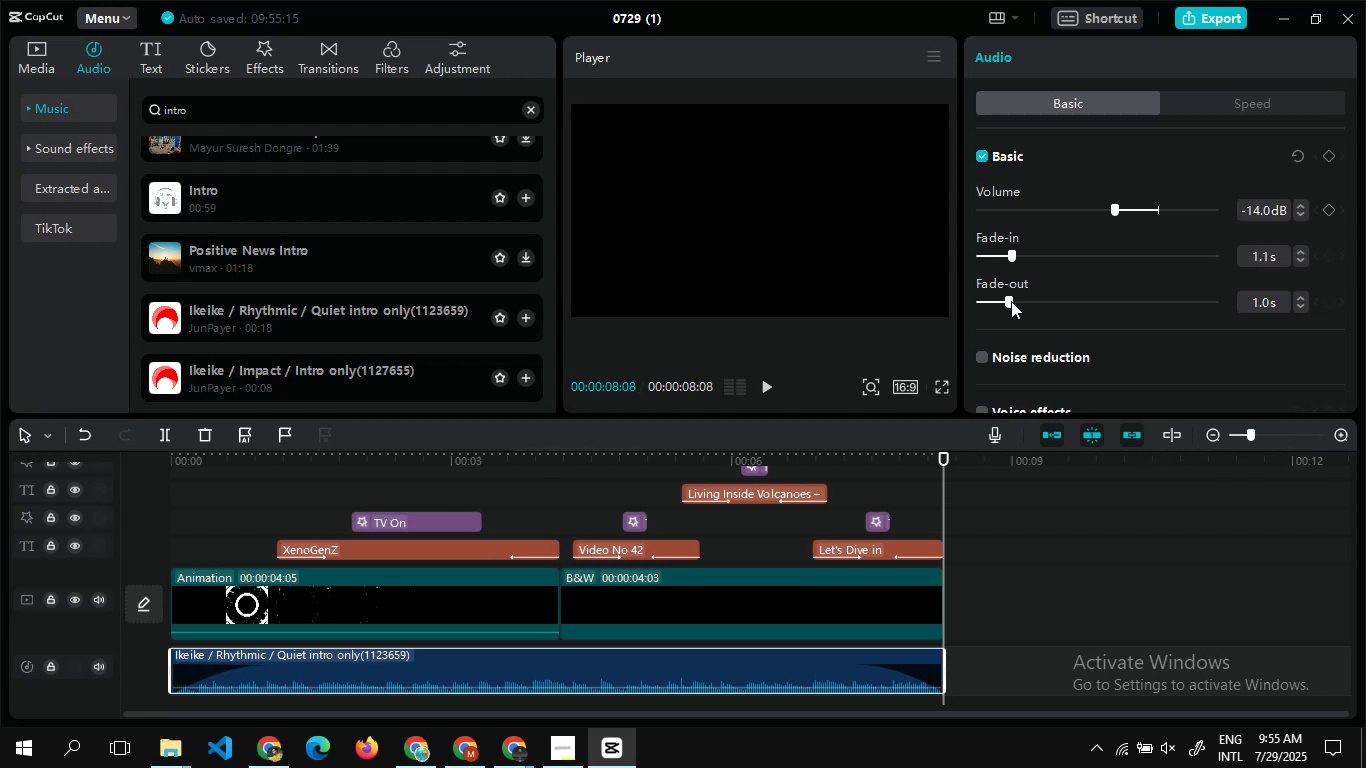 
left_click([1011, 301])
 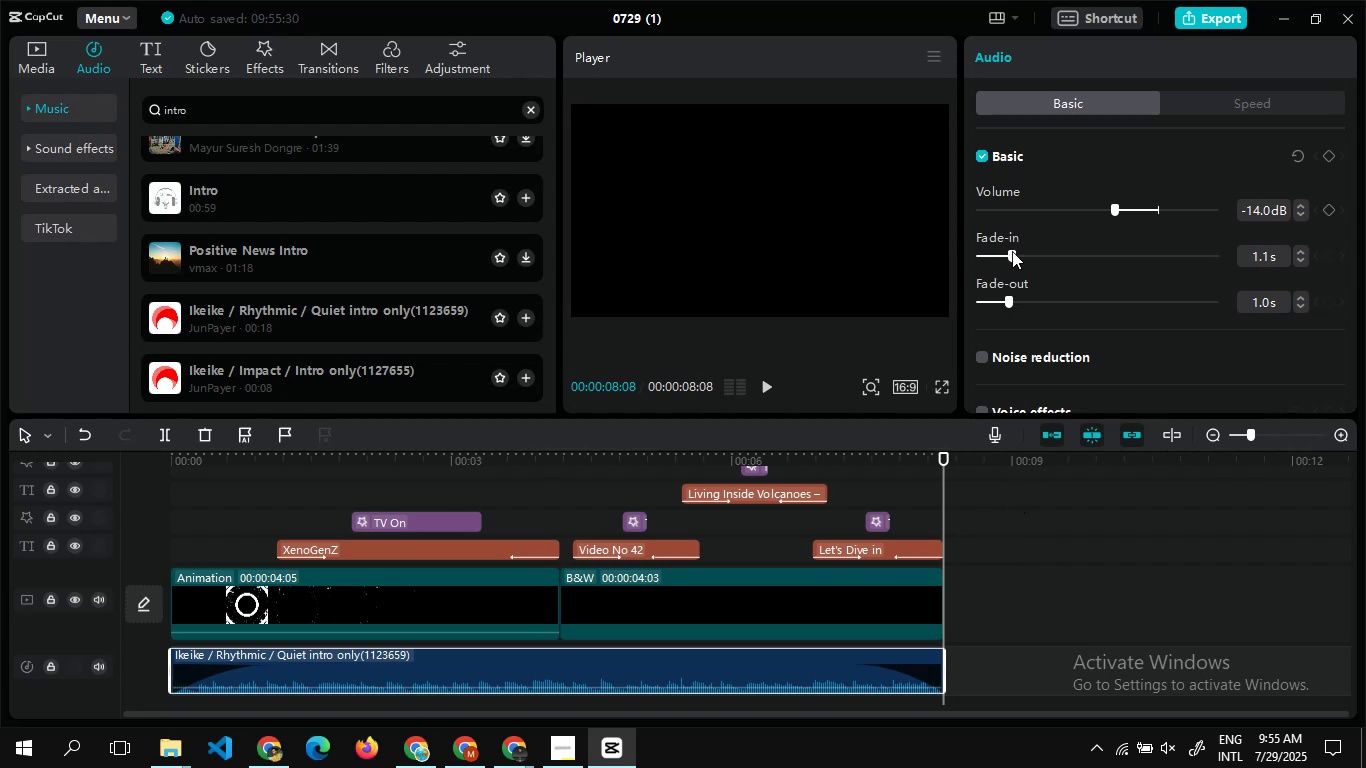 
wait(6.22)
 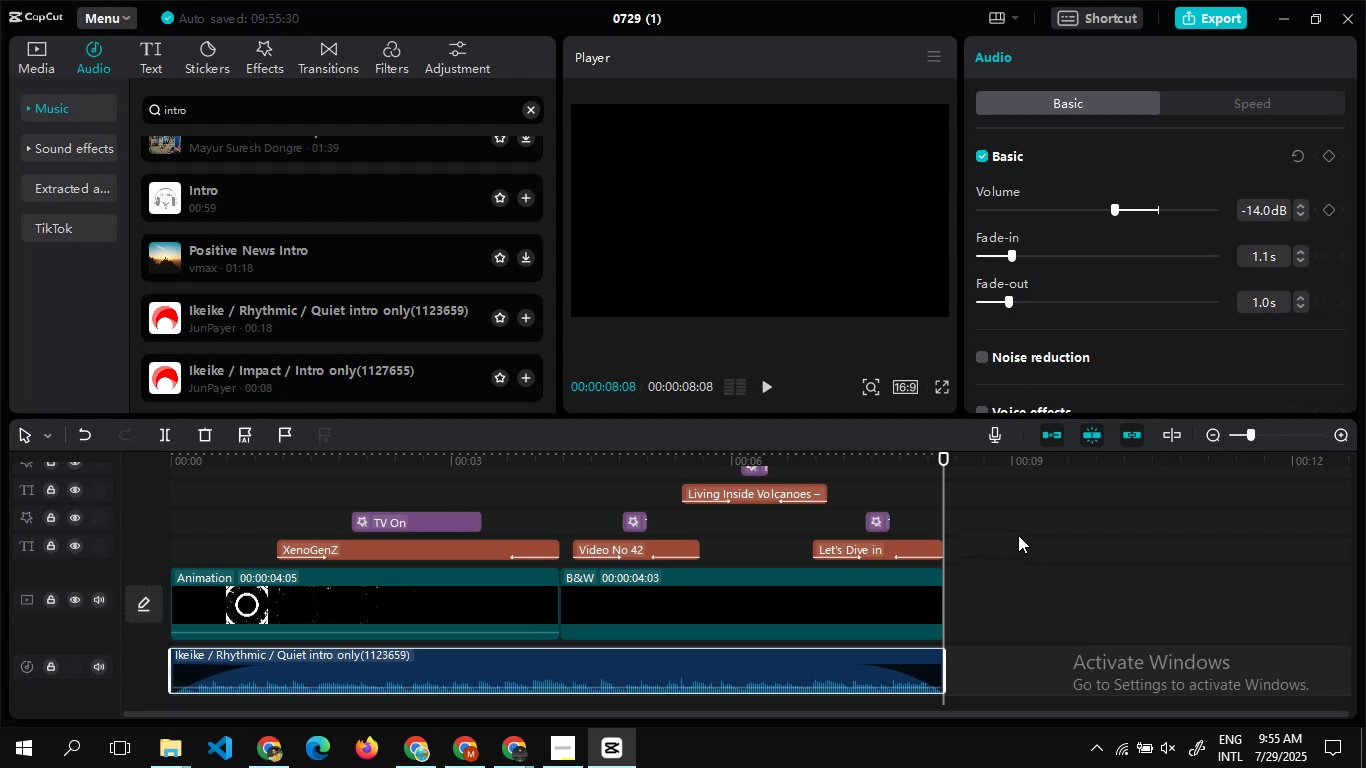 
left_click_drag(start_coordinate=[1014, 254], to_coordinate=[1022, 254])
 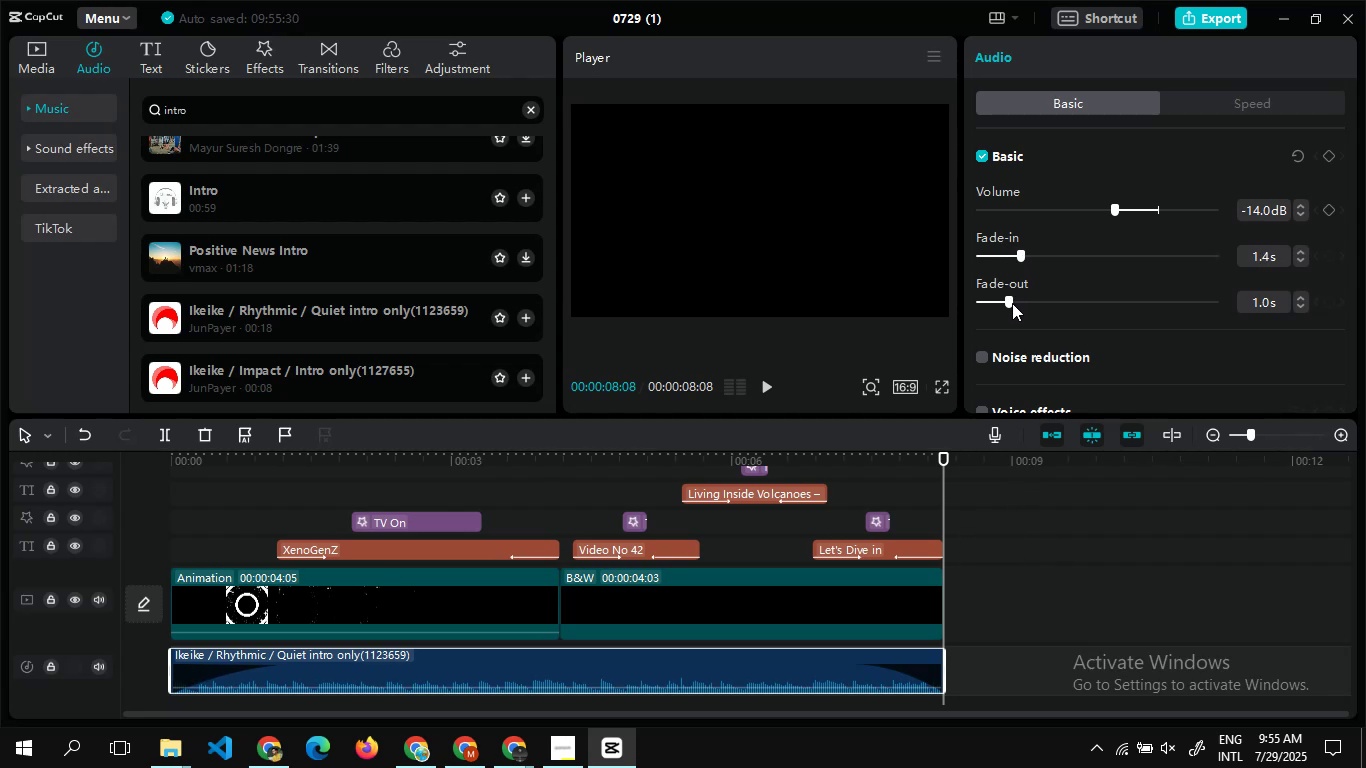 
left_click_drag(start_coordinate=[1011, 303], to_coordinate=[1022, 305])
 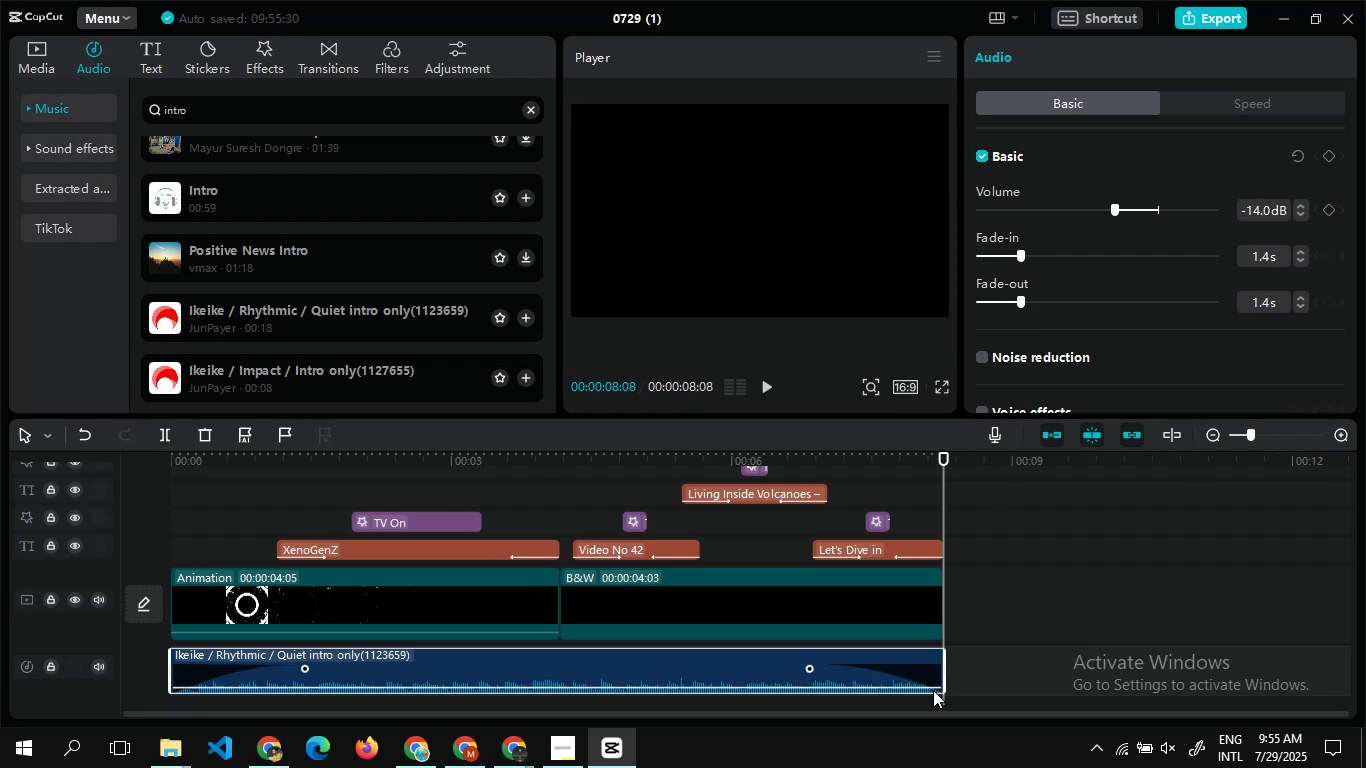 
left_click_drag(start_coordinate=[929, 714], to_coordinate=[1005, 701])
 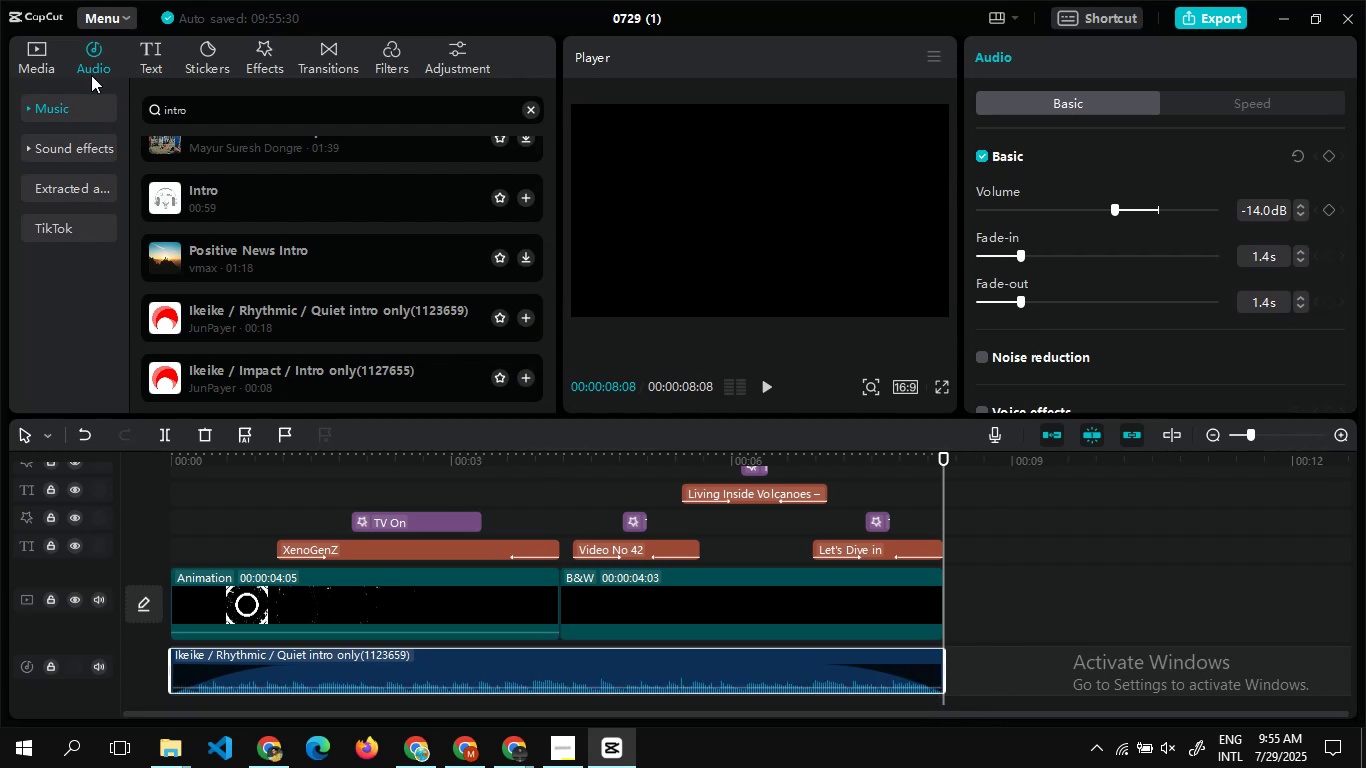 
left_click([88, 93])
 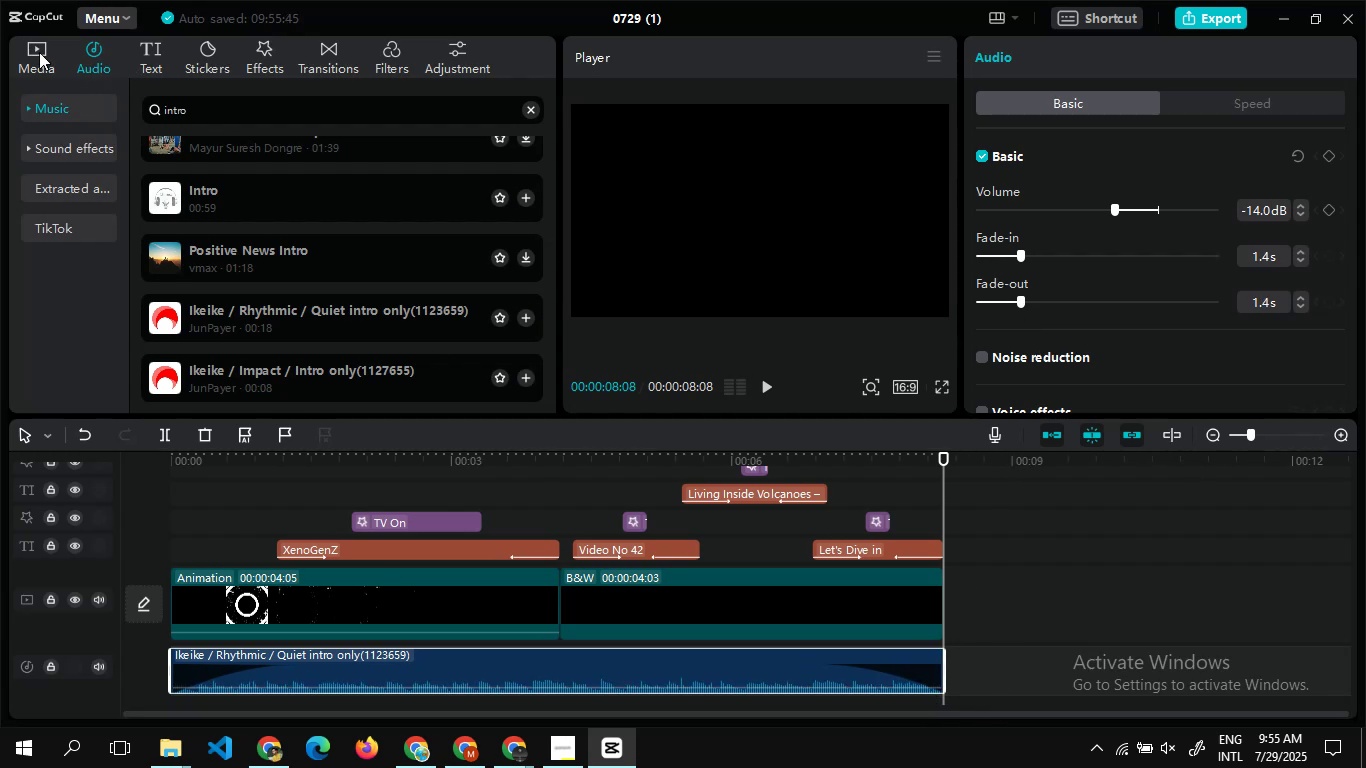 
left_click([39, 52])
 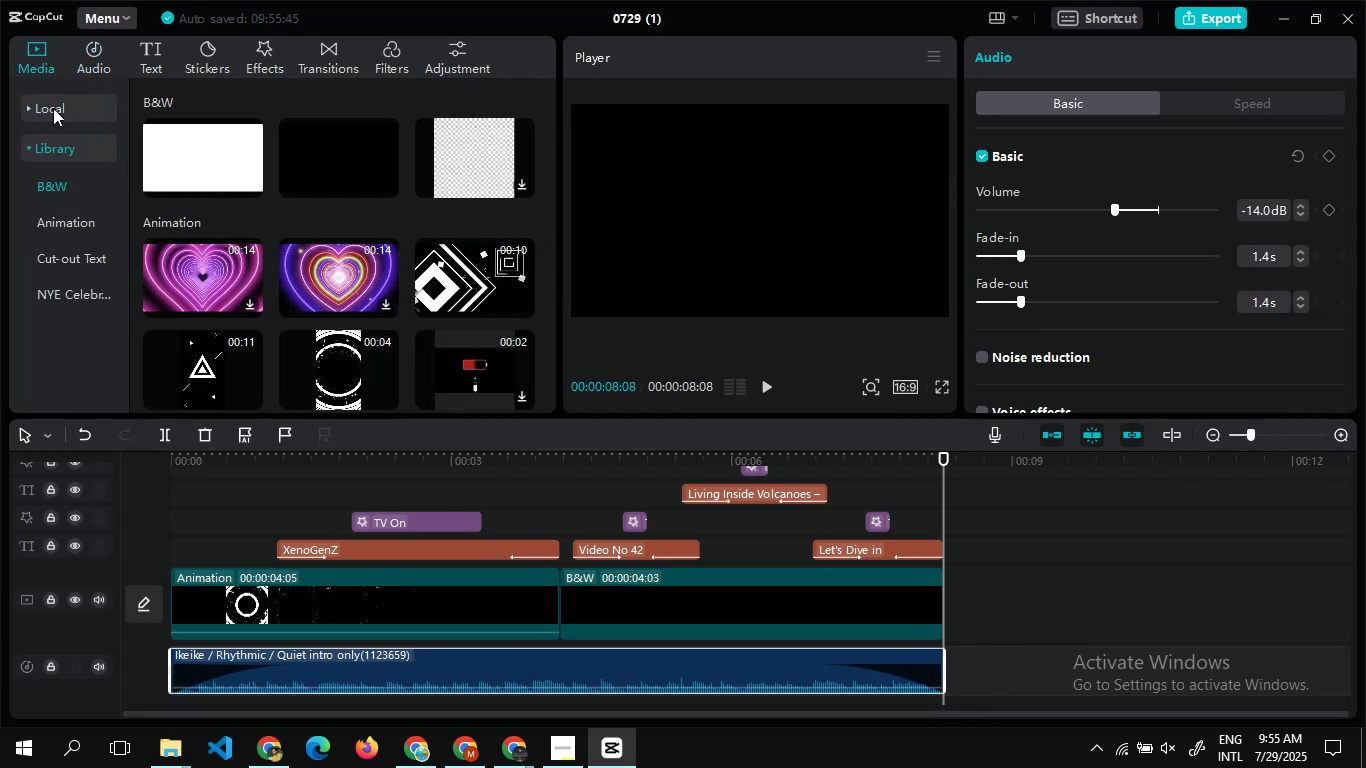 
left_click([55, 110])
 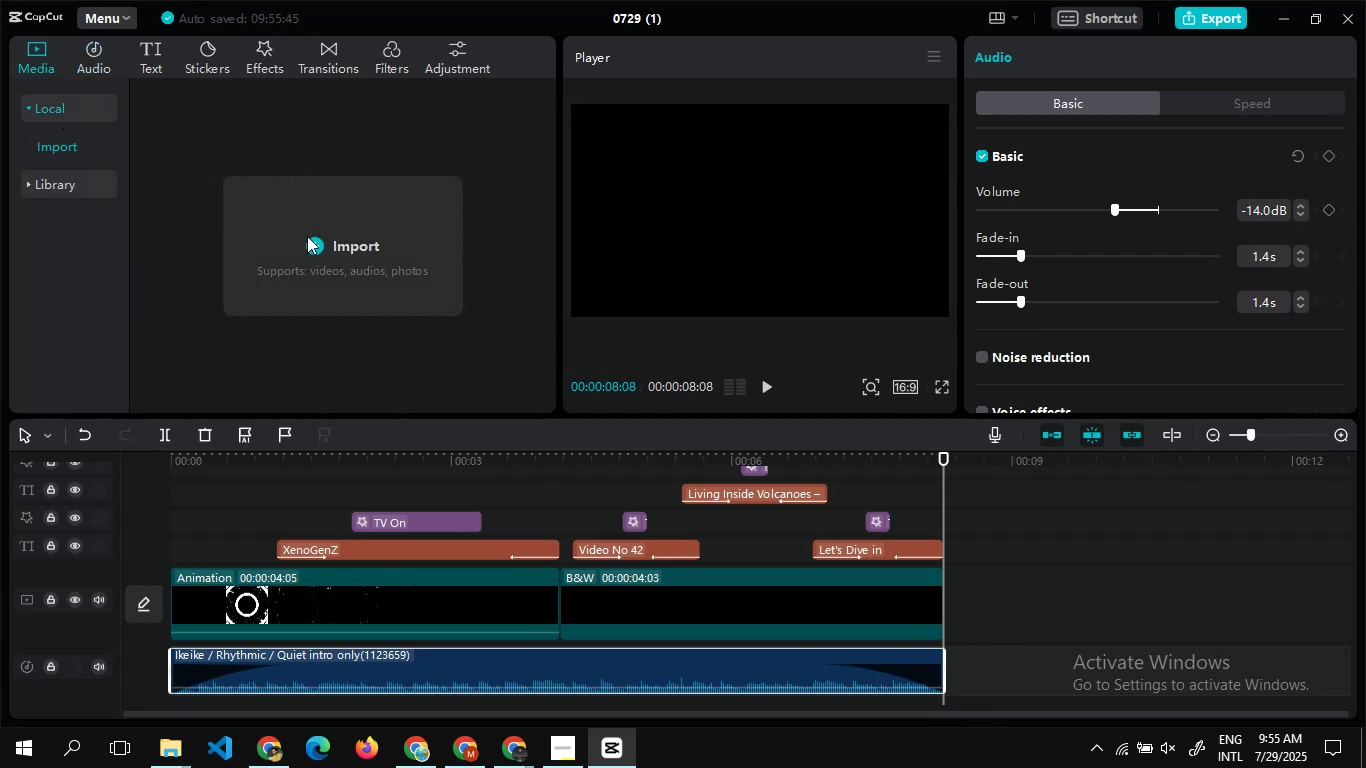 
left_click([307, 236])
 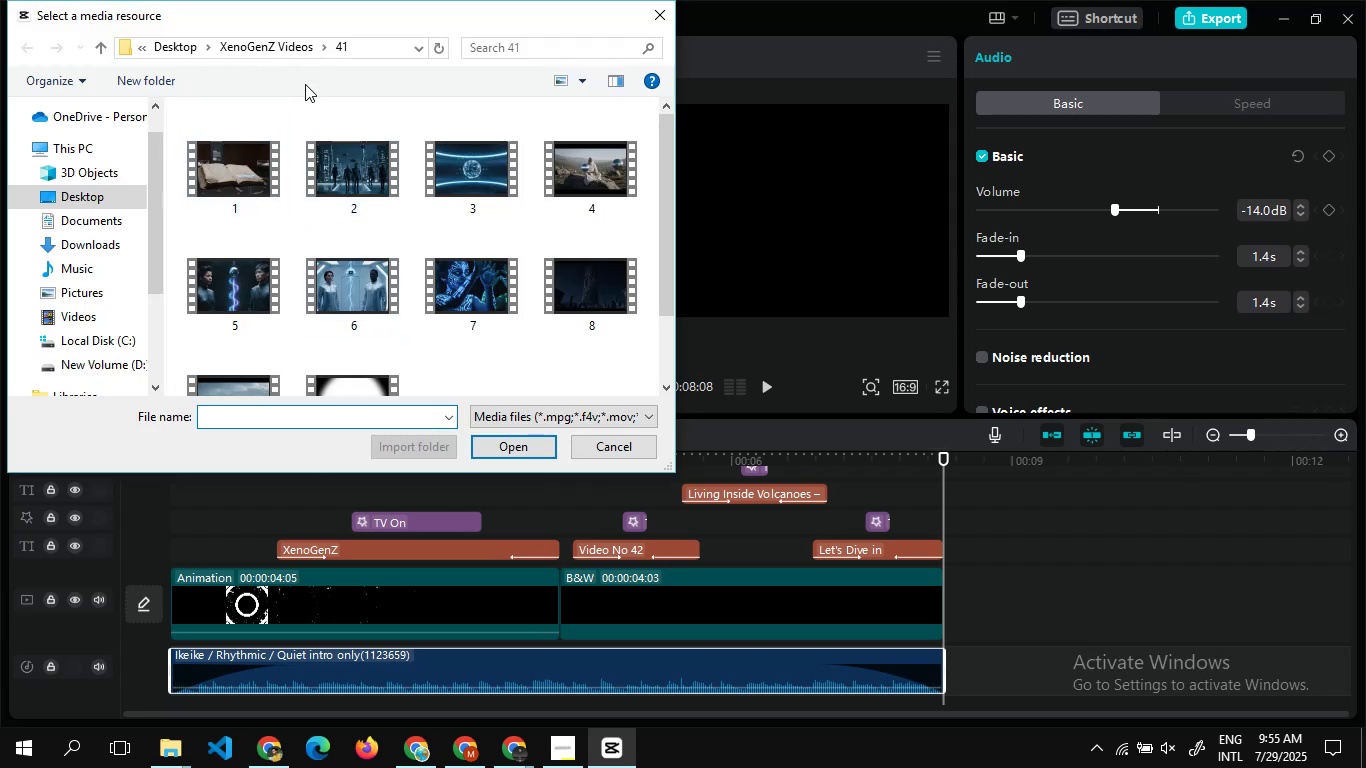 
left_click([269, 48])
 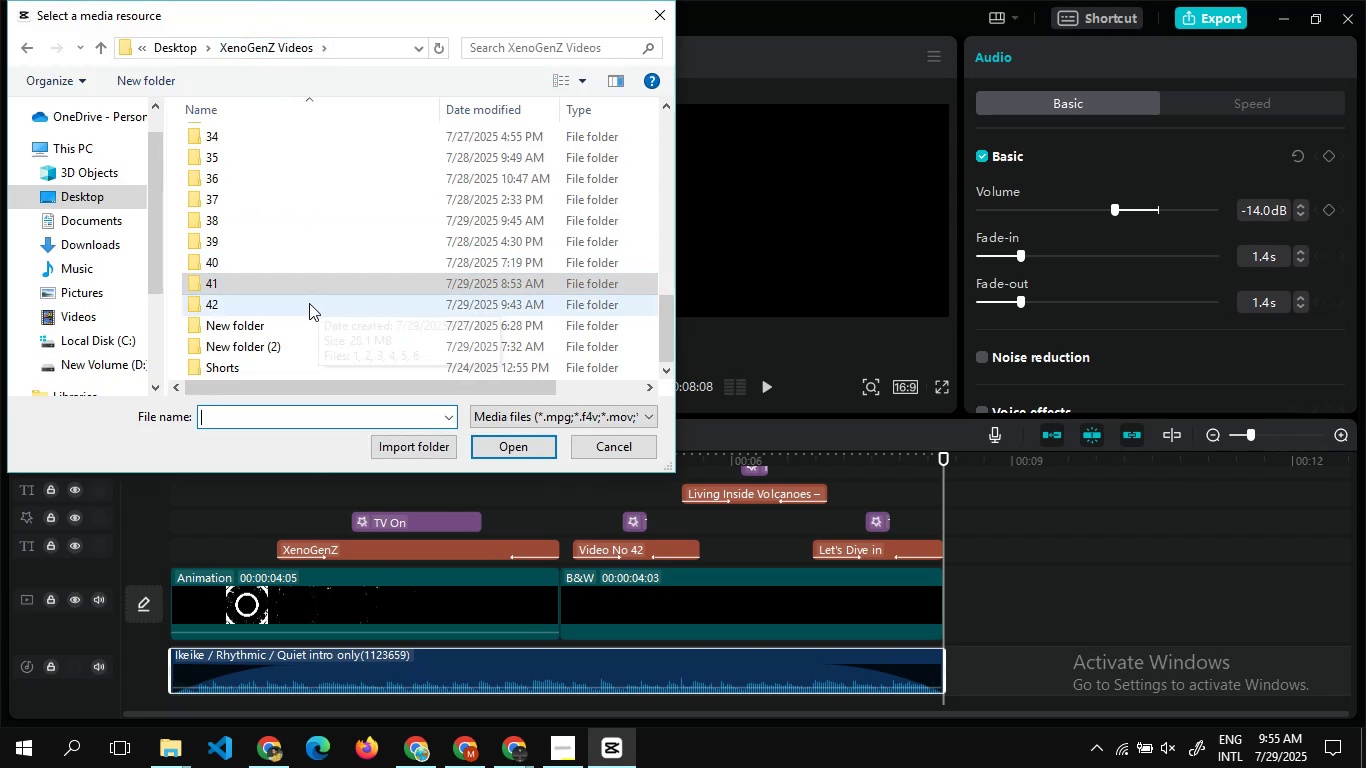 
double_click([306, 303])
 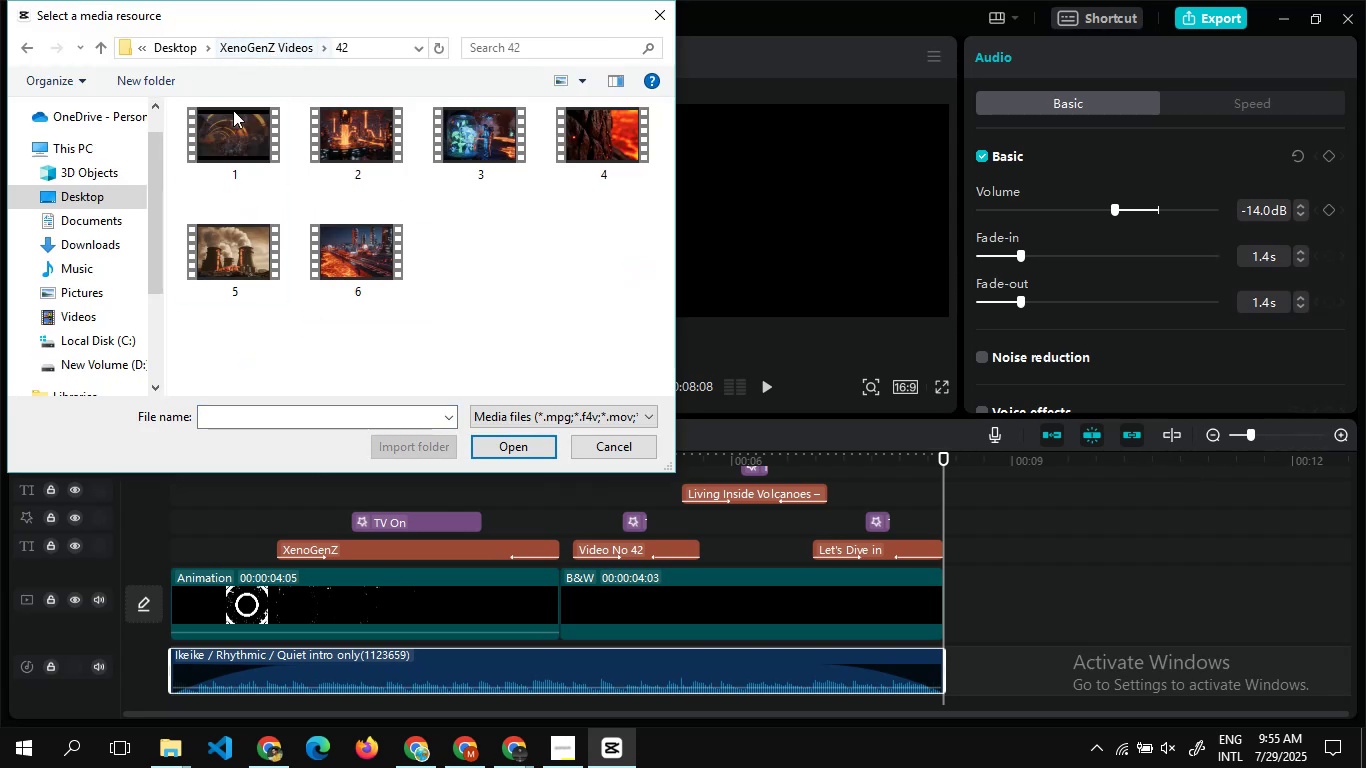 
left_click([229, 137])
 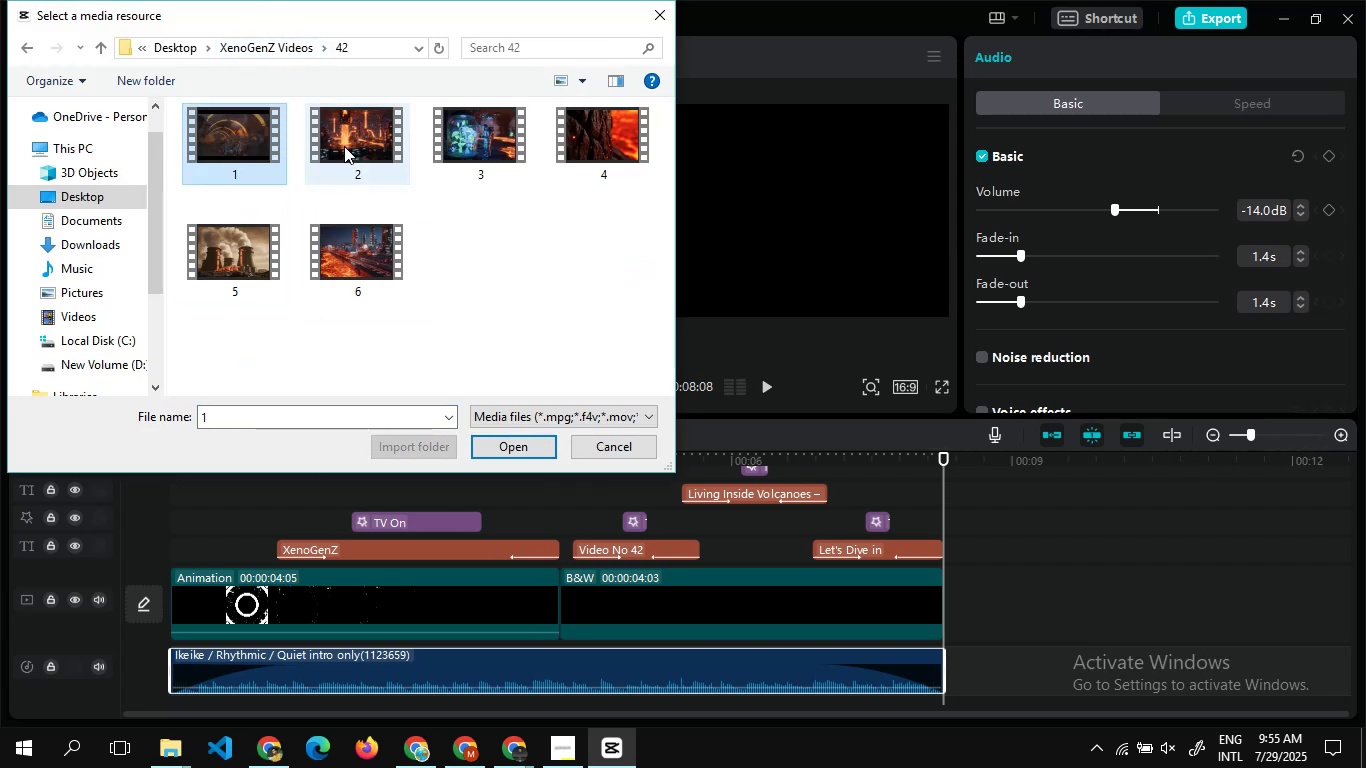 
hold_key(key=ControlLeft, duration=1.54)
left_click([344, 146])
 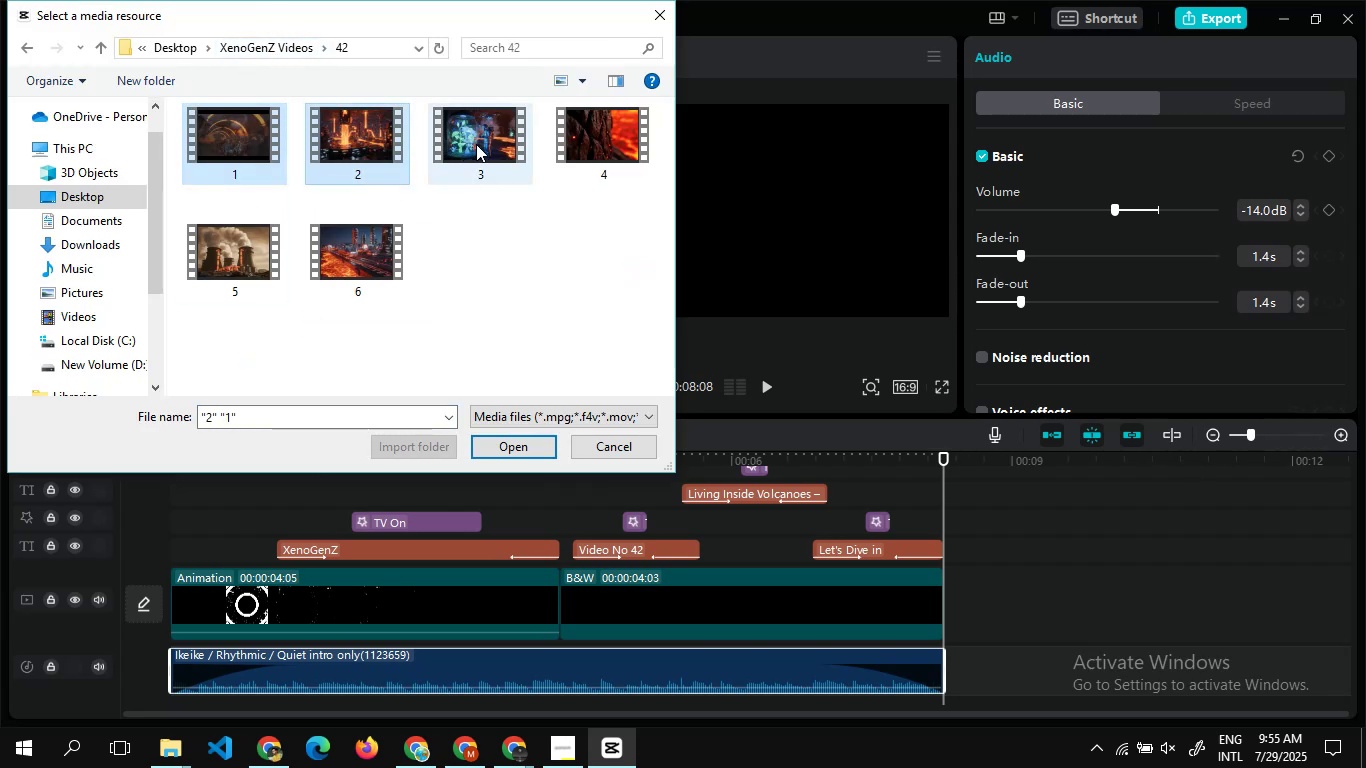 
left_click([476, 144])
 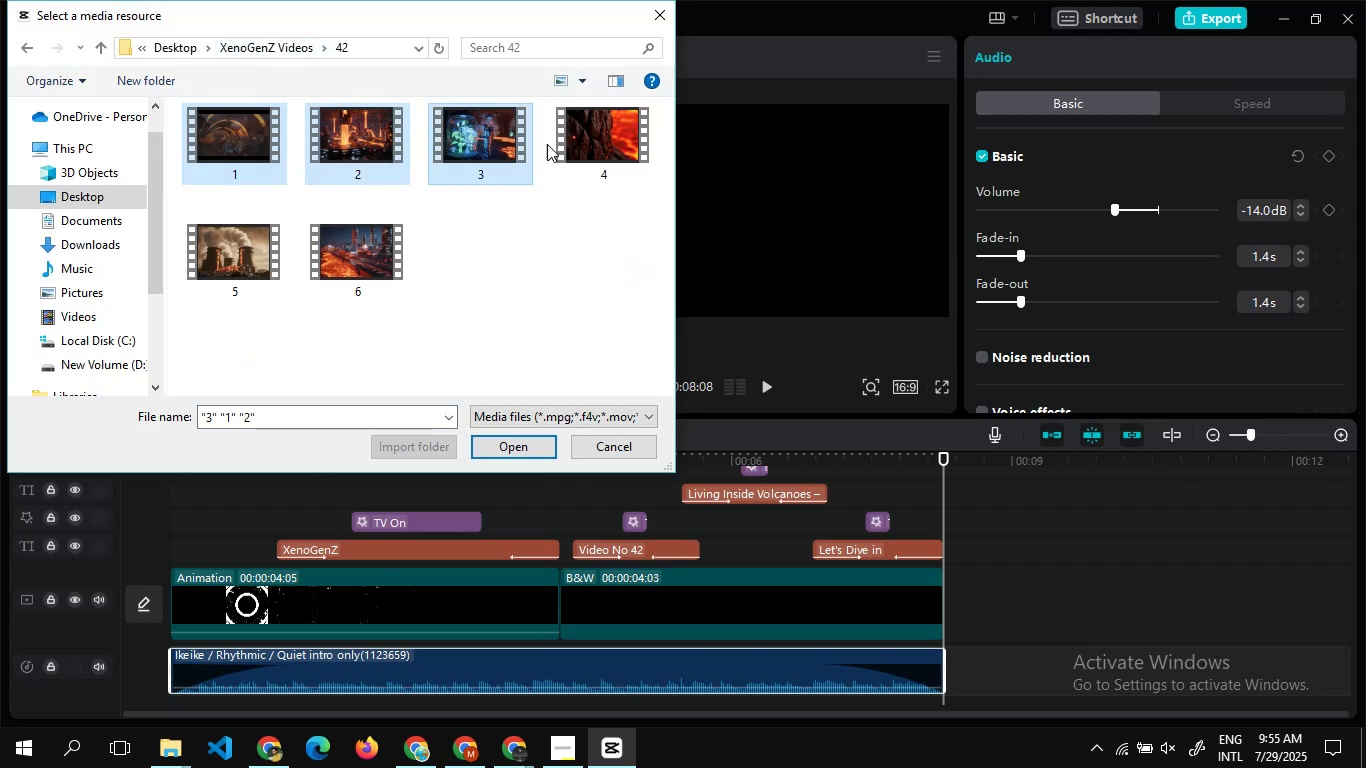 
hold_key(key=ControlLeft, duration=1.5)
left_click([560, 143])
 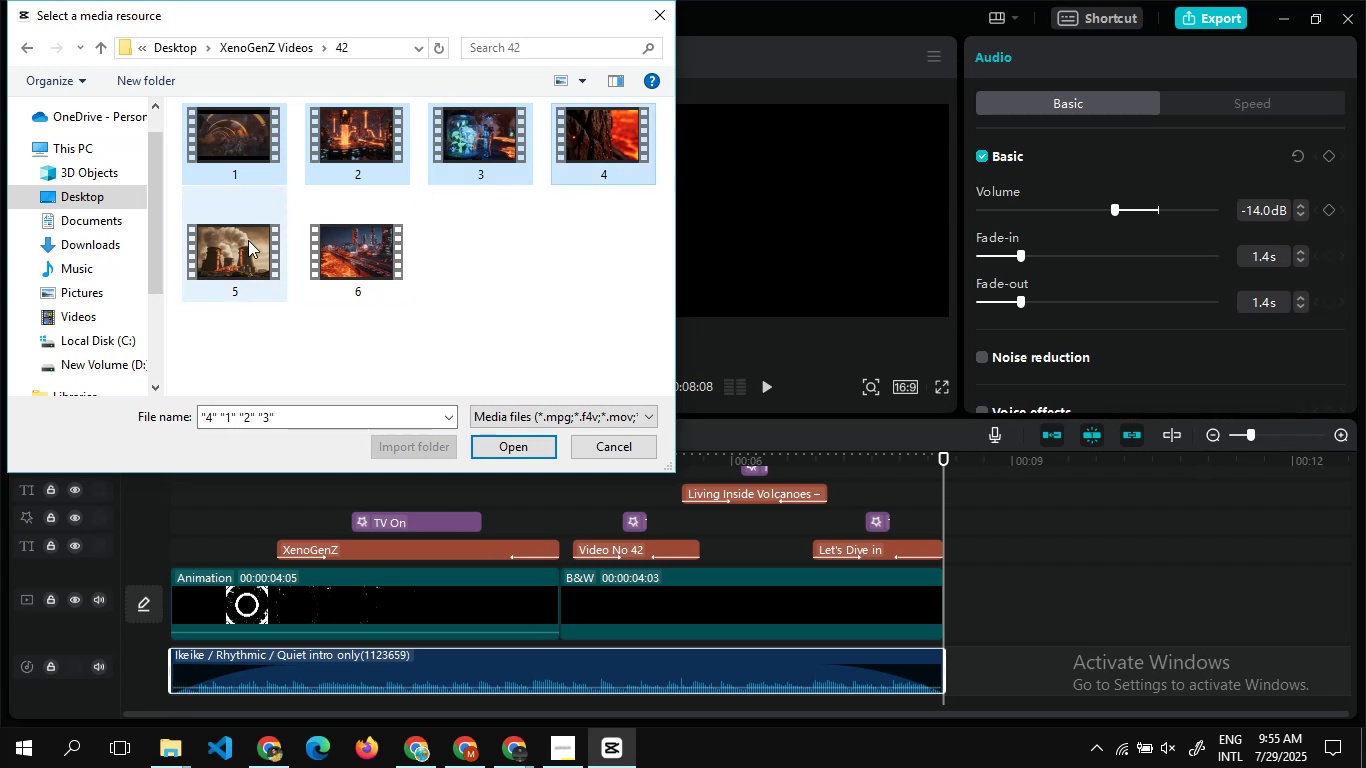 
left_click([247, 245])
 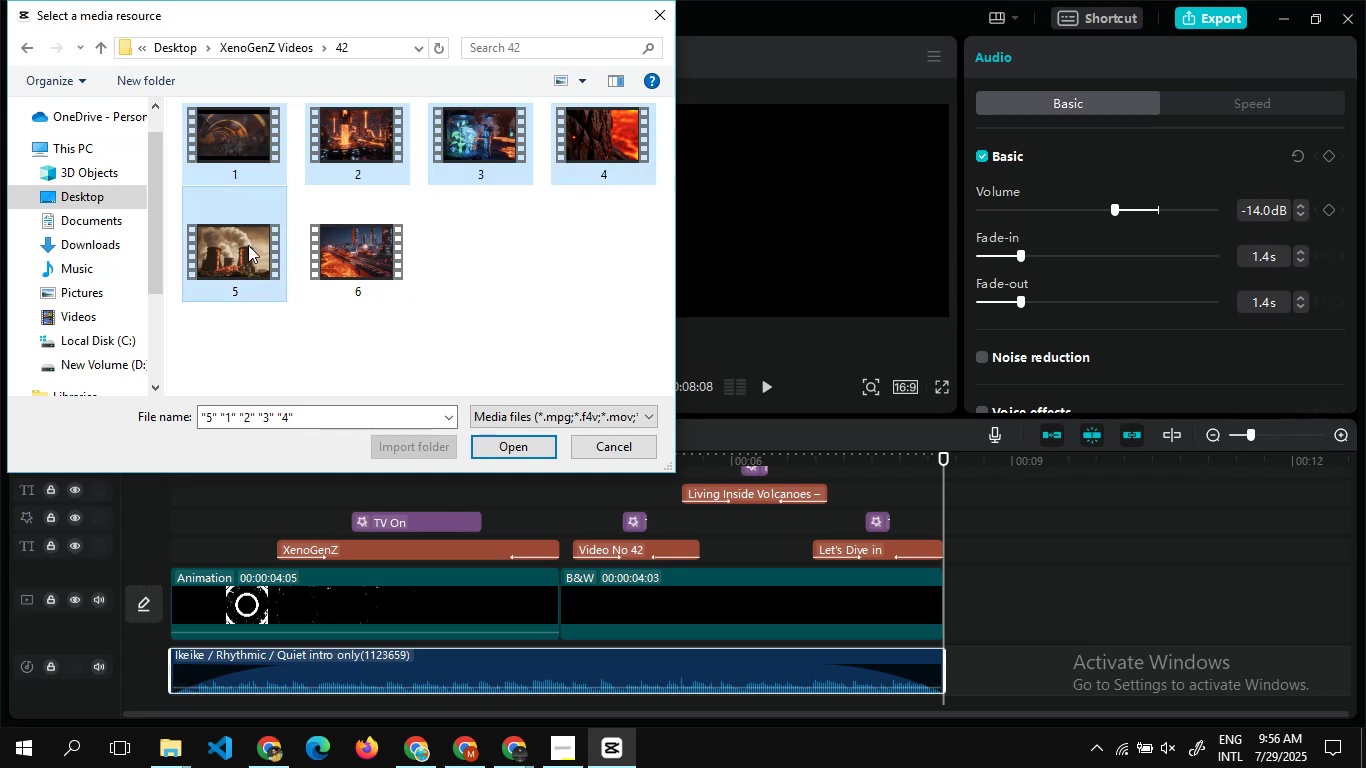 
hold_key(key=ControlLeft, duration=0.59)
left_click([325, 247])
 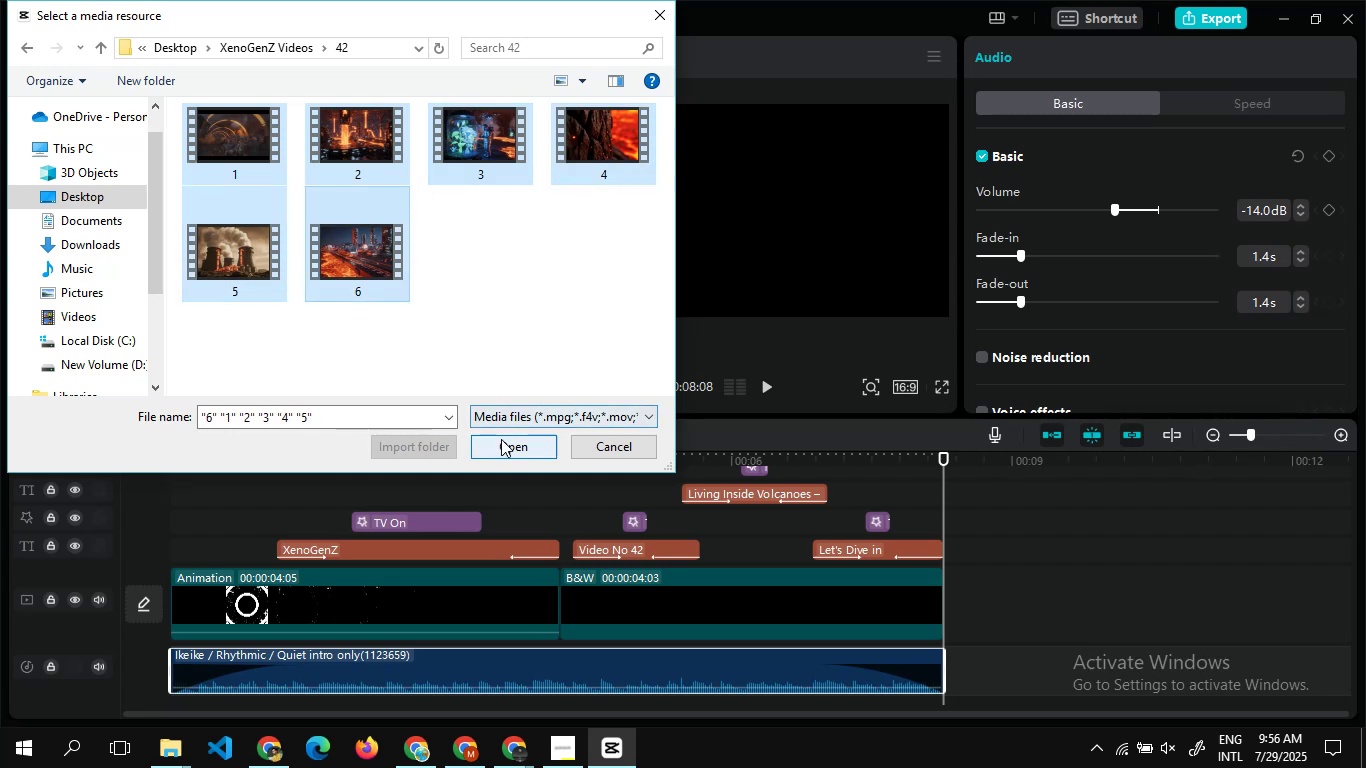 
left_click([501, 439])
 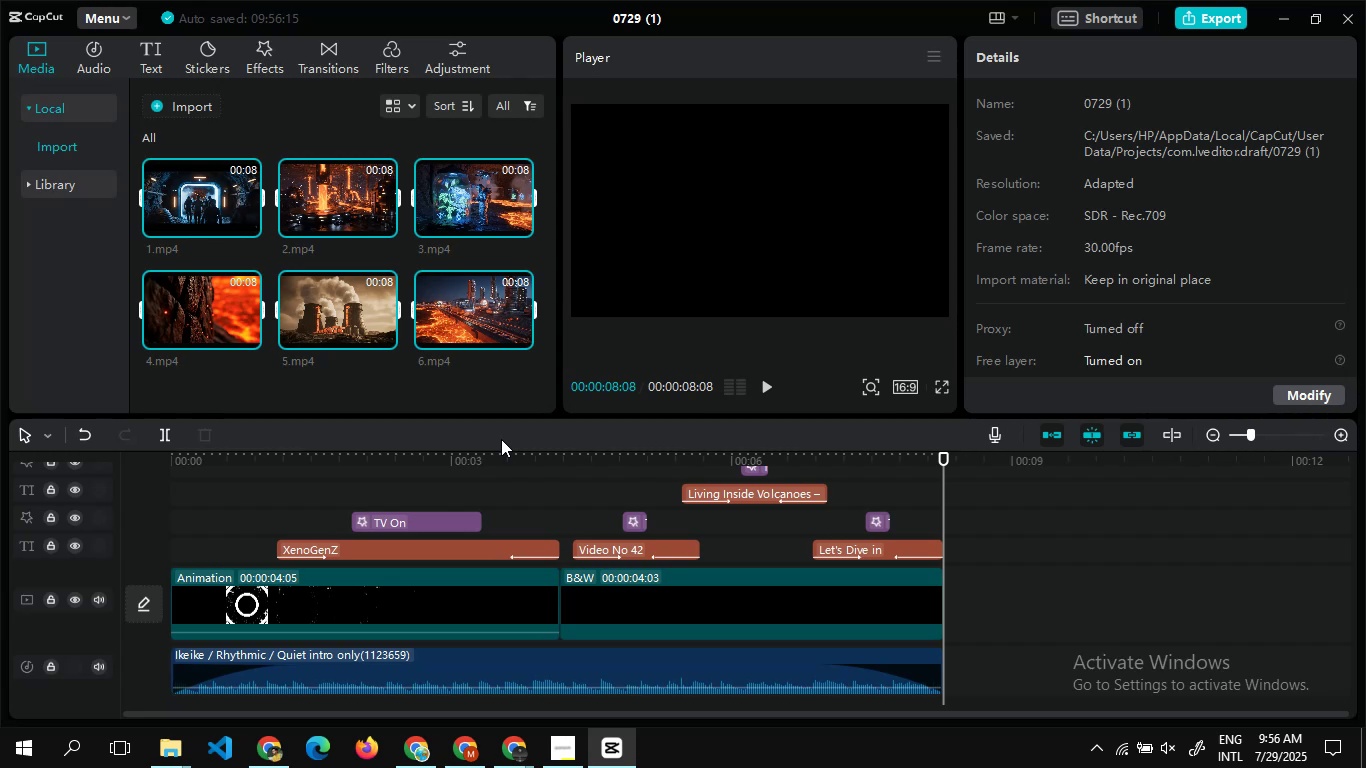 
wait(29.31)
 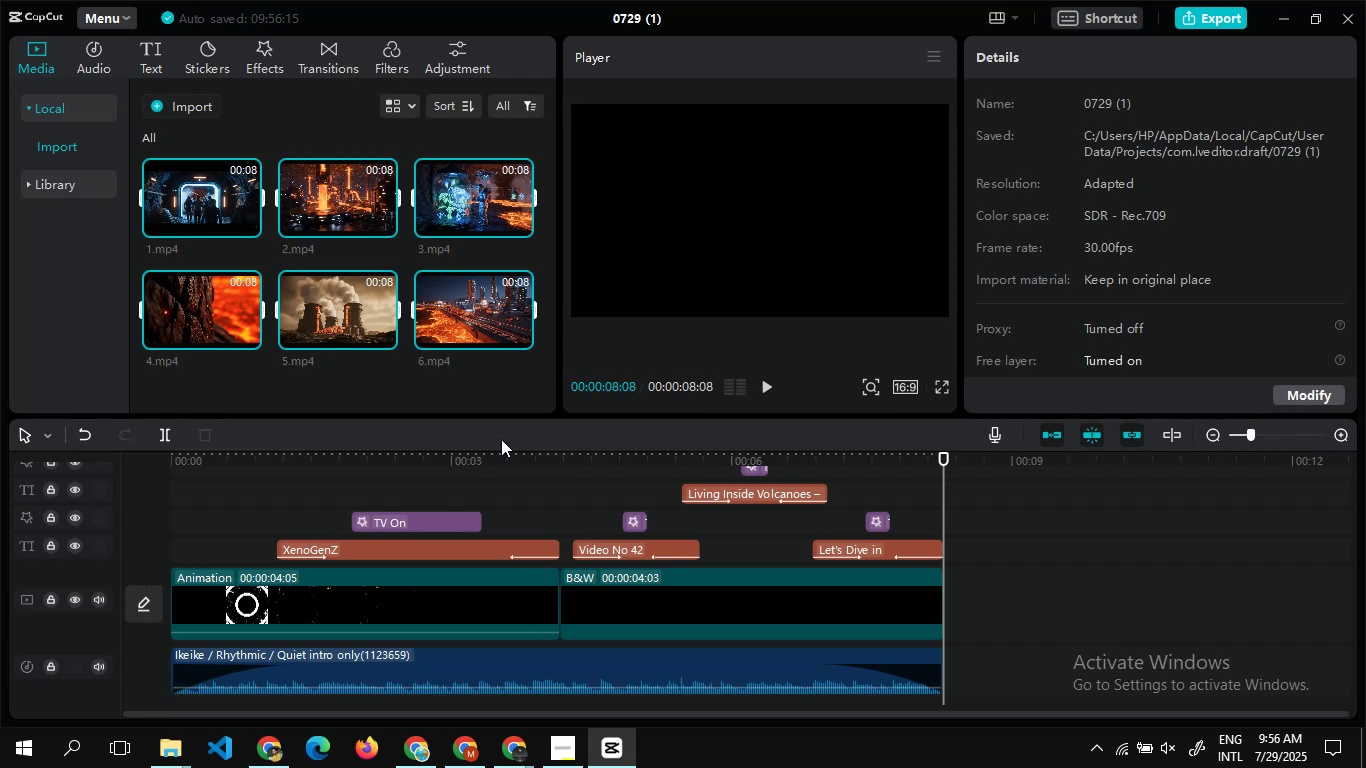 
left_click([277, 255])
 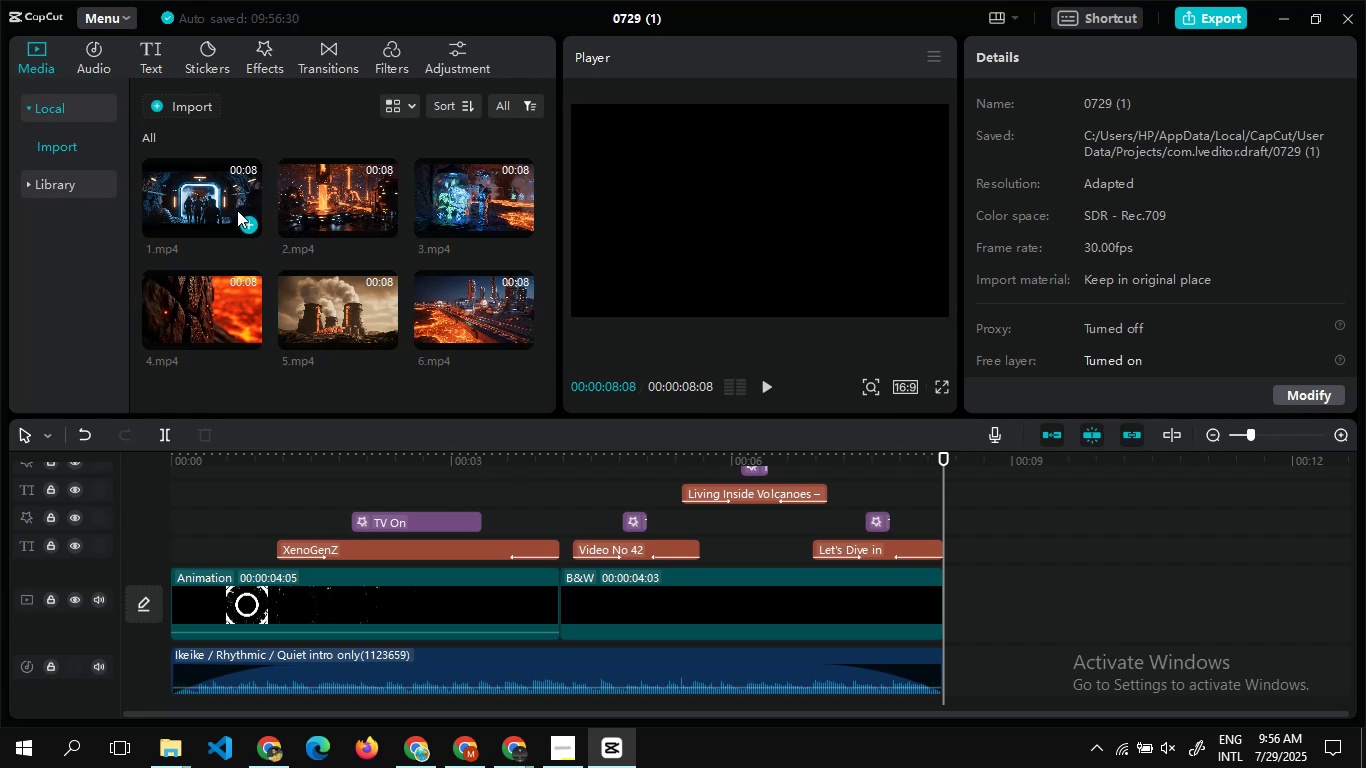 
wait(8.7)
 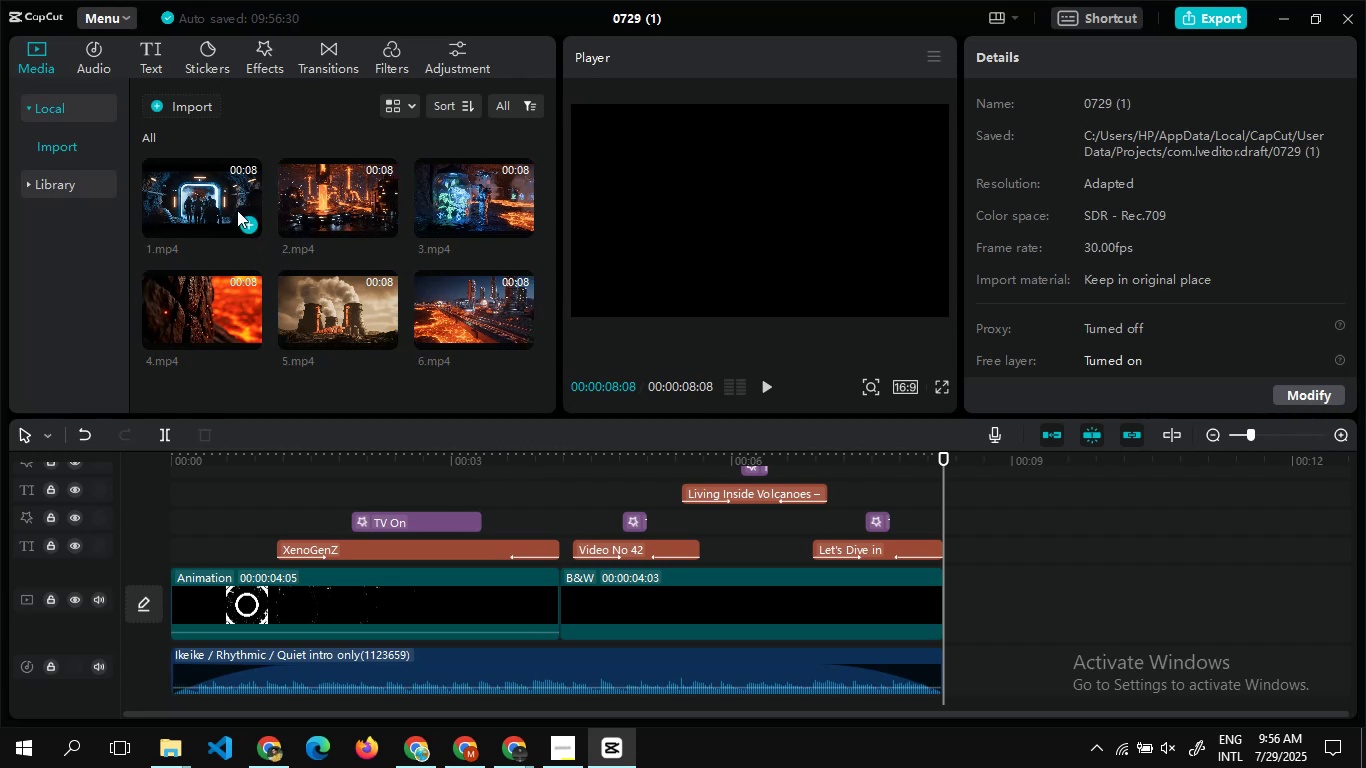 
left_click_drag(start_coordinate=[198, 204], to_coordinate=[920, 582])
 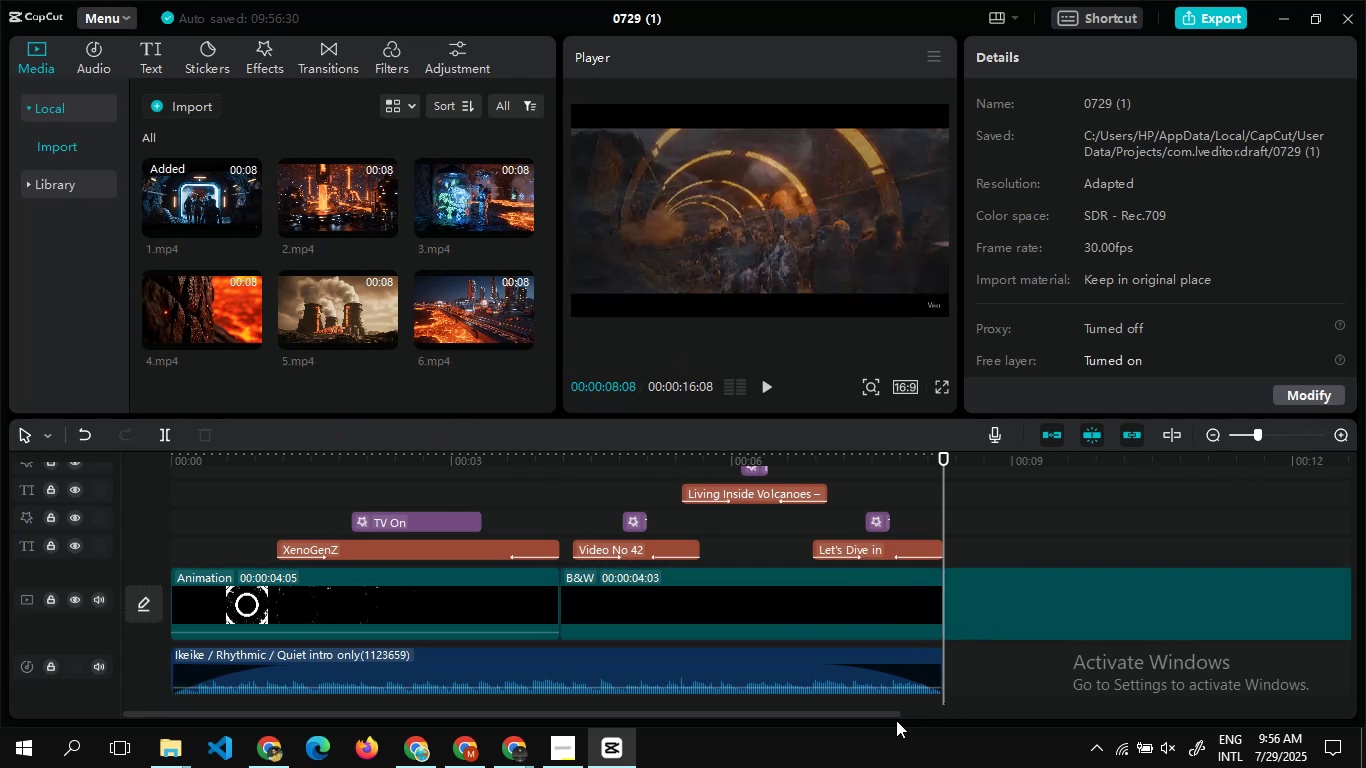 
left_click_drag(start_coordinate=[876, 710], to_coordinate=[1241, 511])
 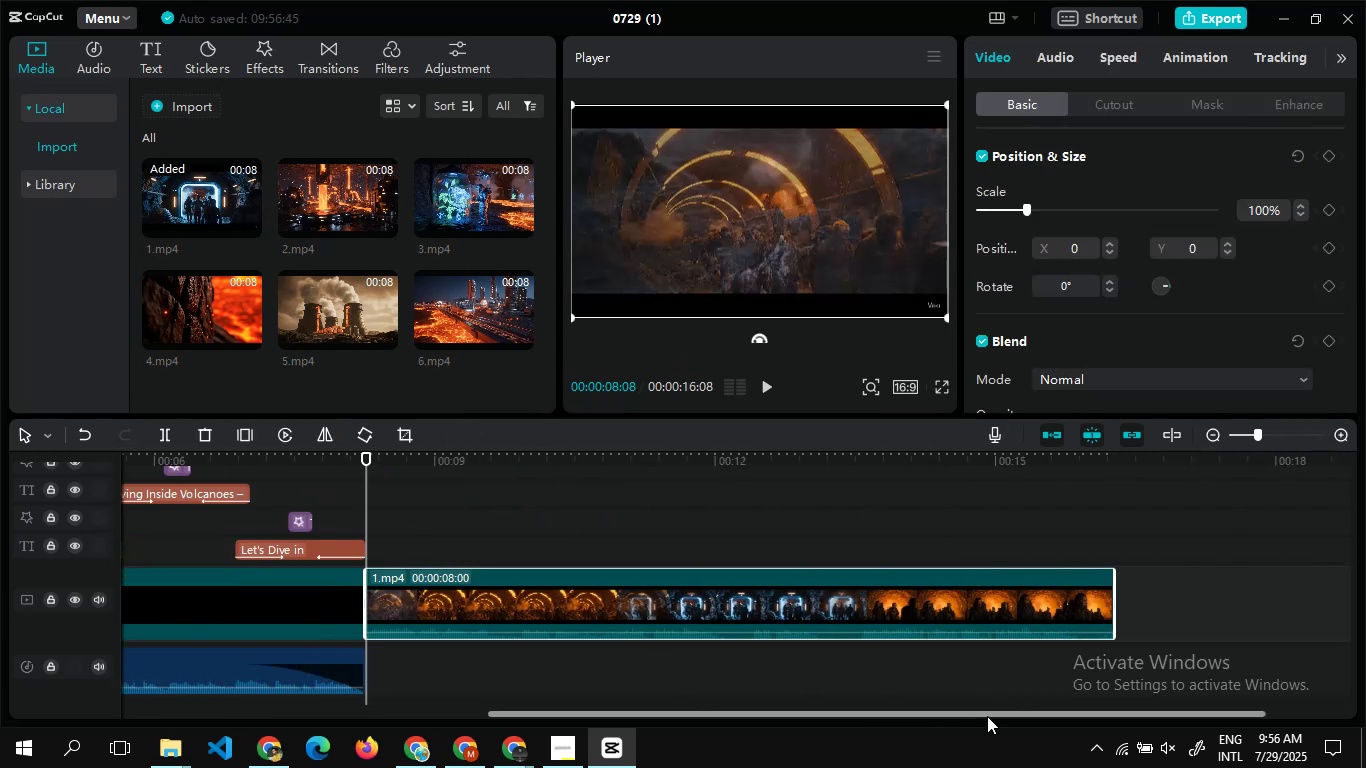 
left_click_drag(start_coordinate=[987, 715], to_coordinate=[1011, 709])
 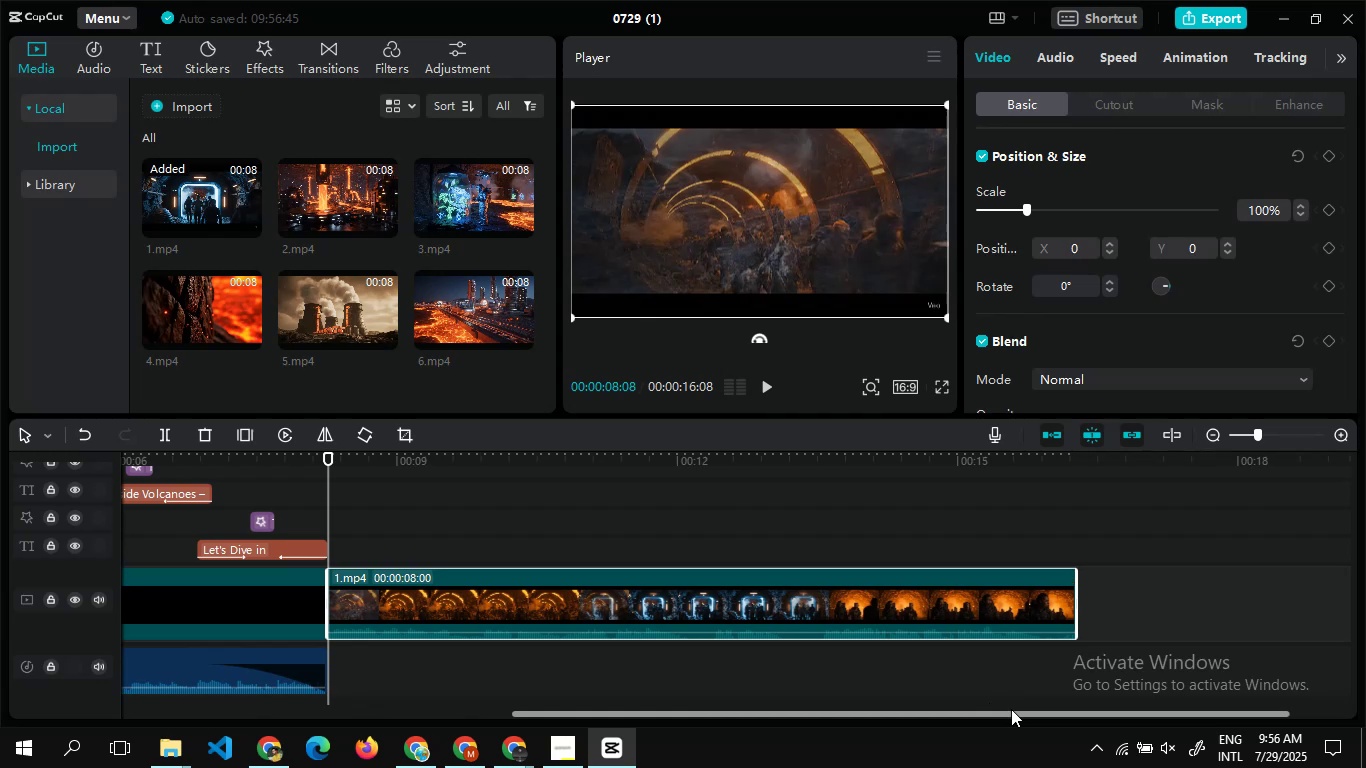 
wait(13.99)
 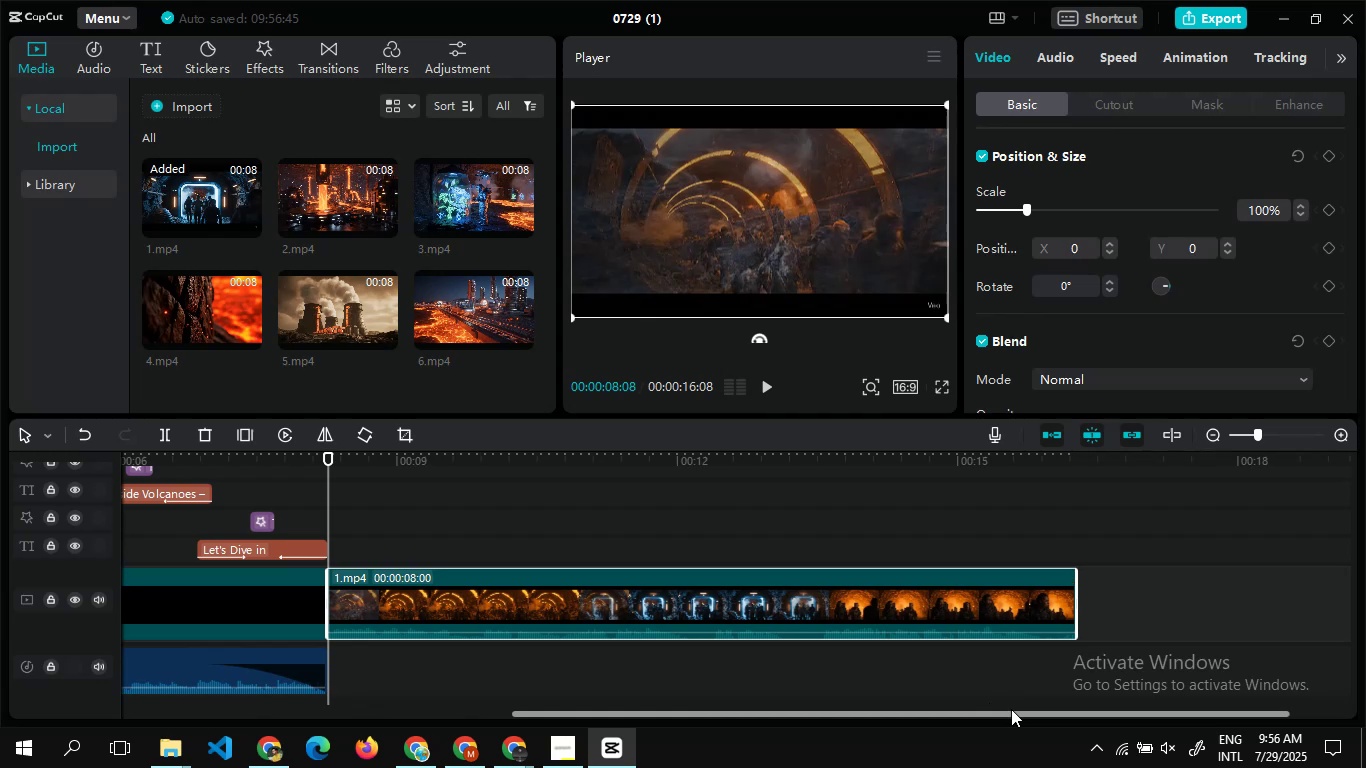 
left_click([440, 681])
 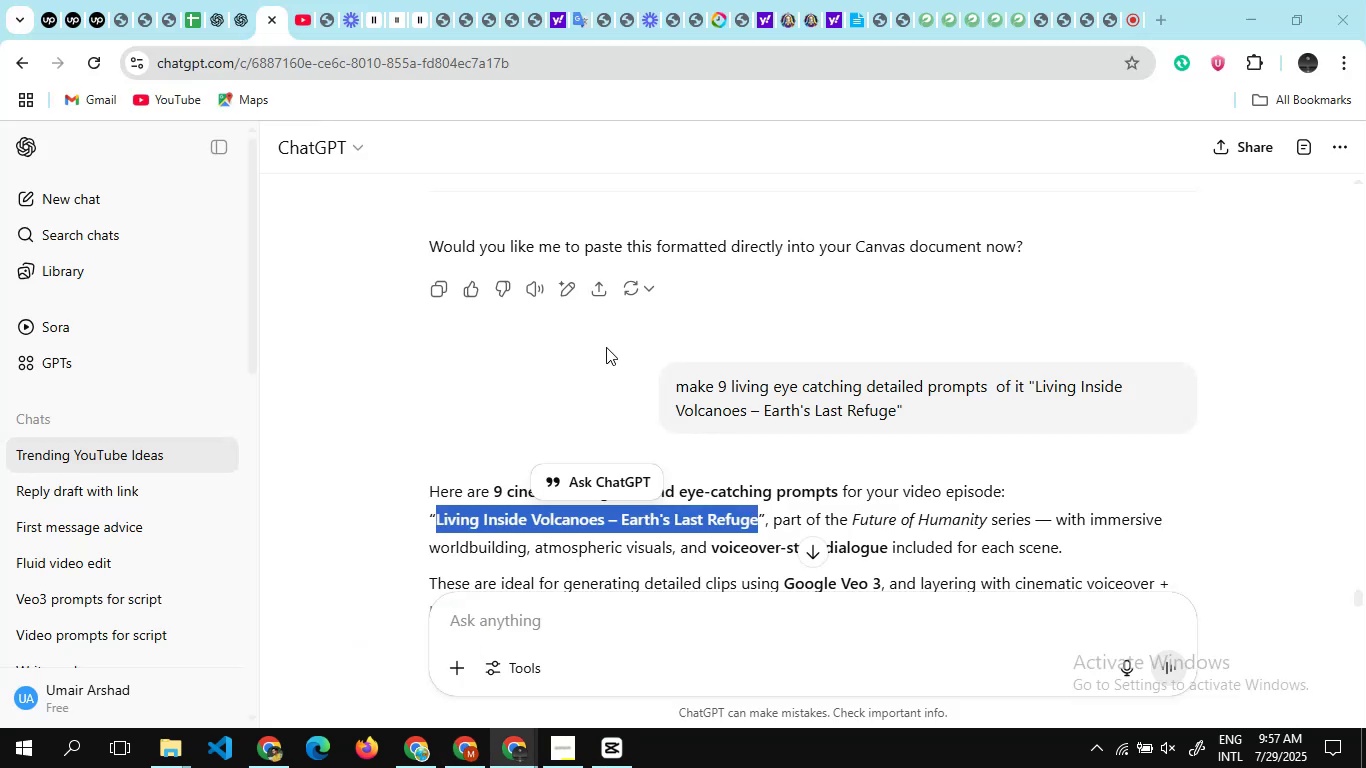 
scroll: coordinate [606, 345], scroll_direction: down, amount: 45.0
 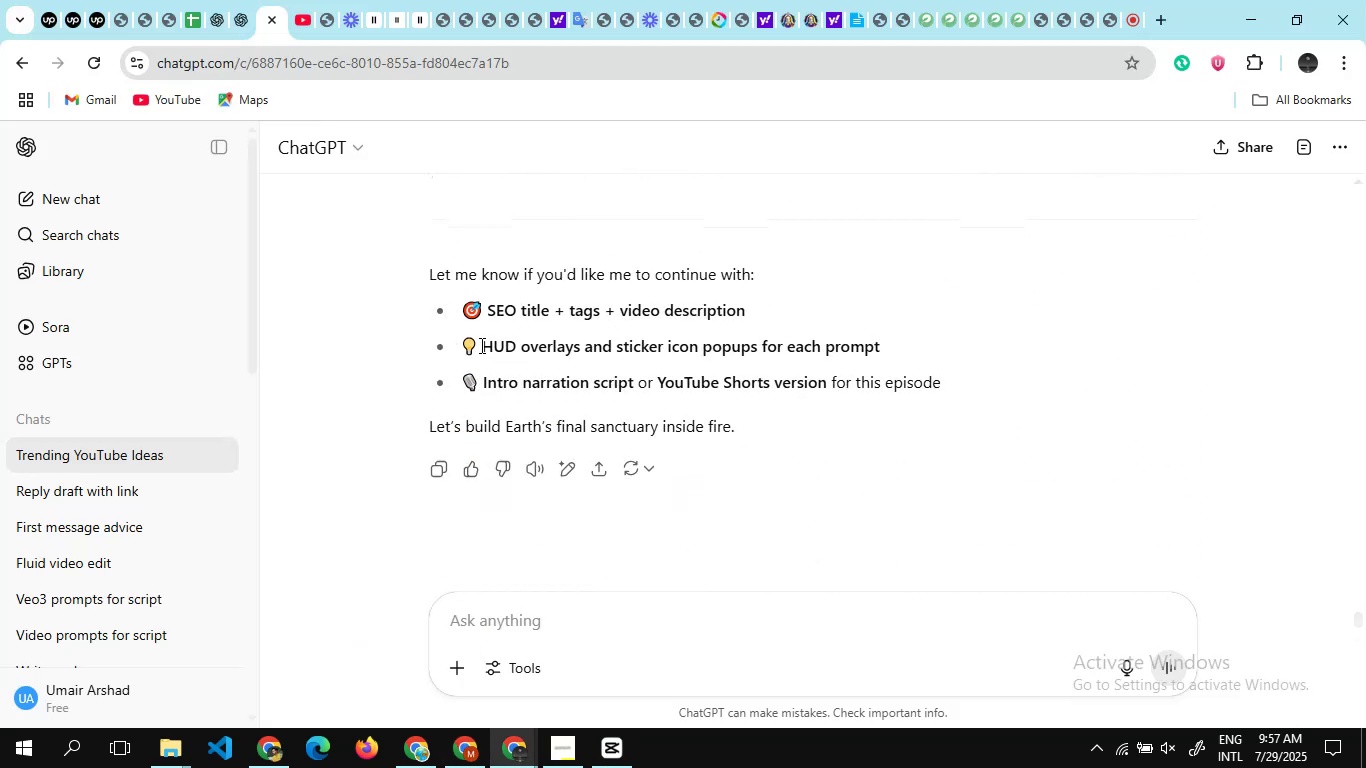 
left_click_drag(start_coordinate=[478, 345], to_coordinate=[923, 336])
 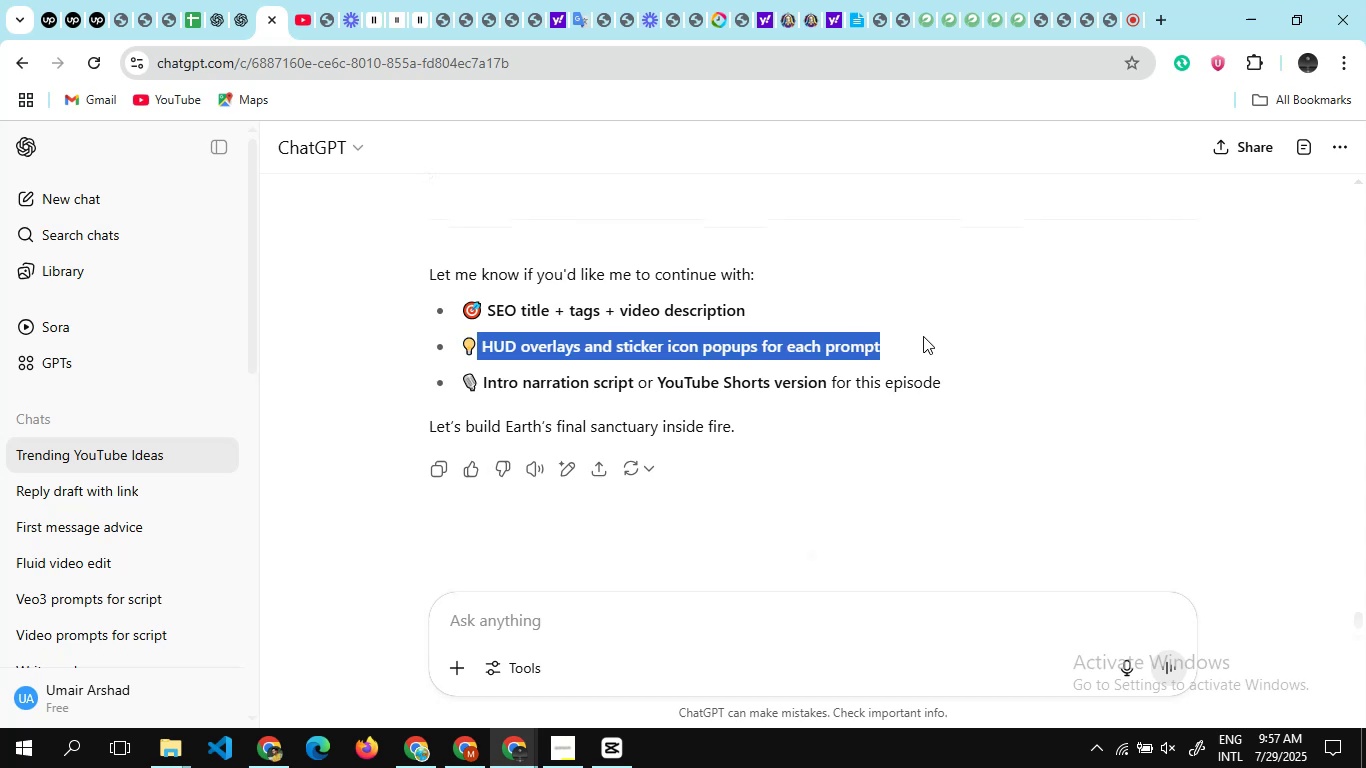 
key(Control+C)
 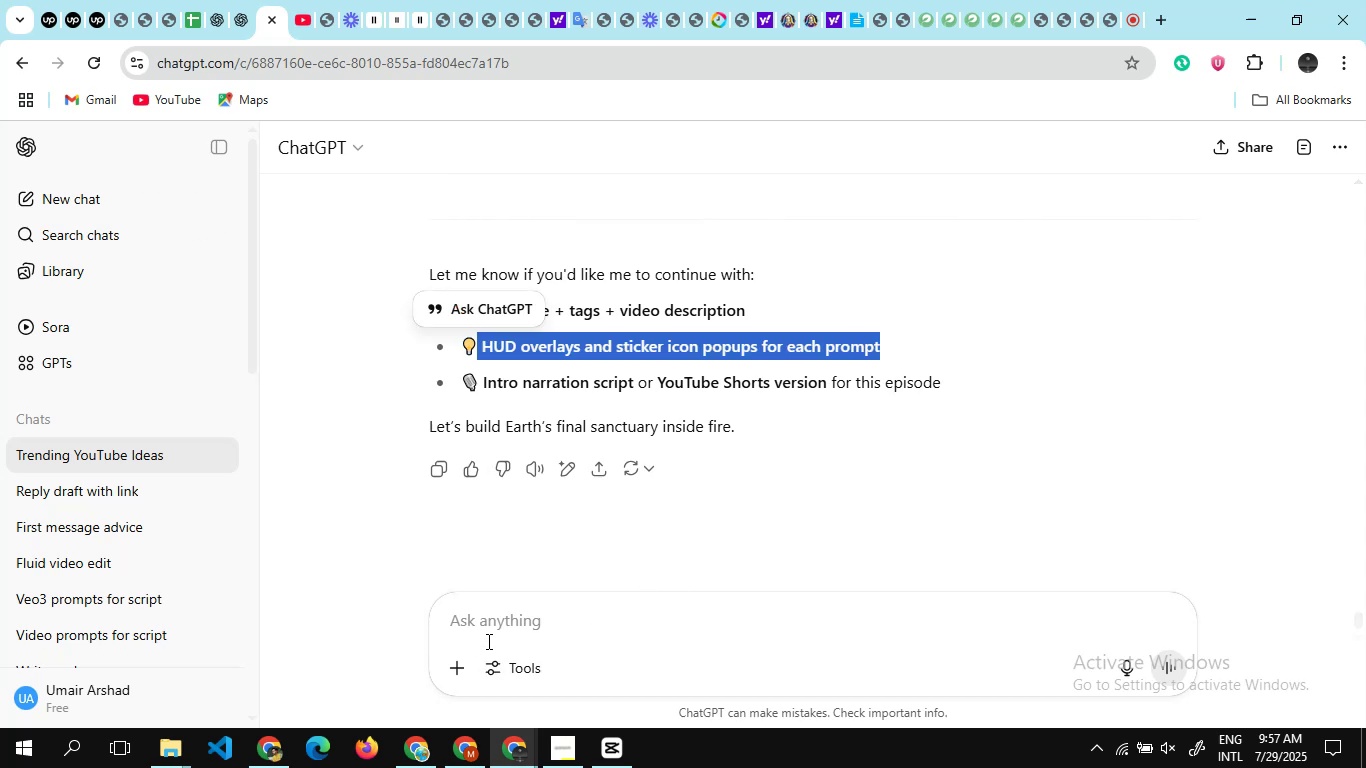 
left_click([487, 626])
 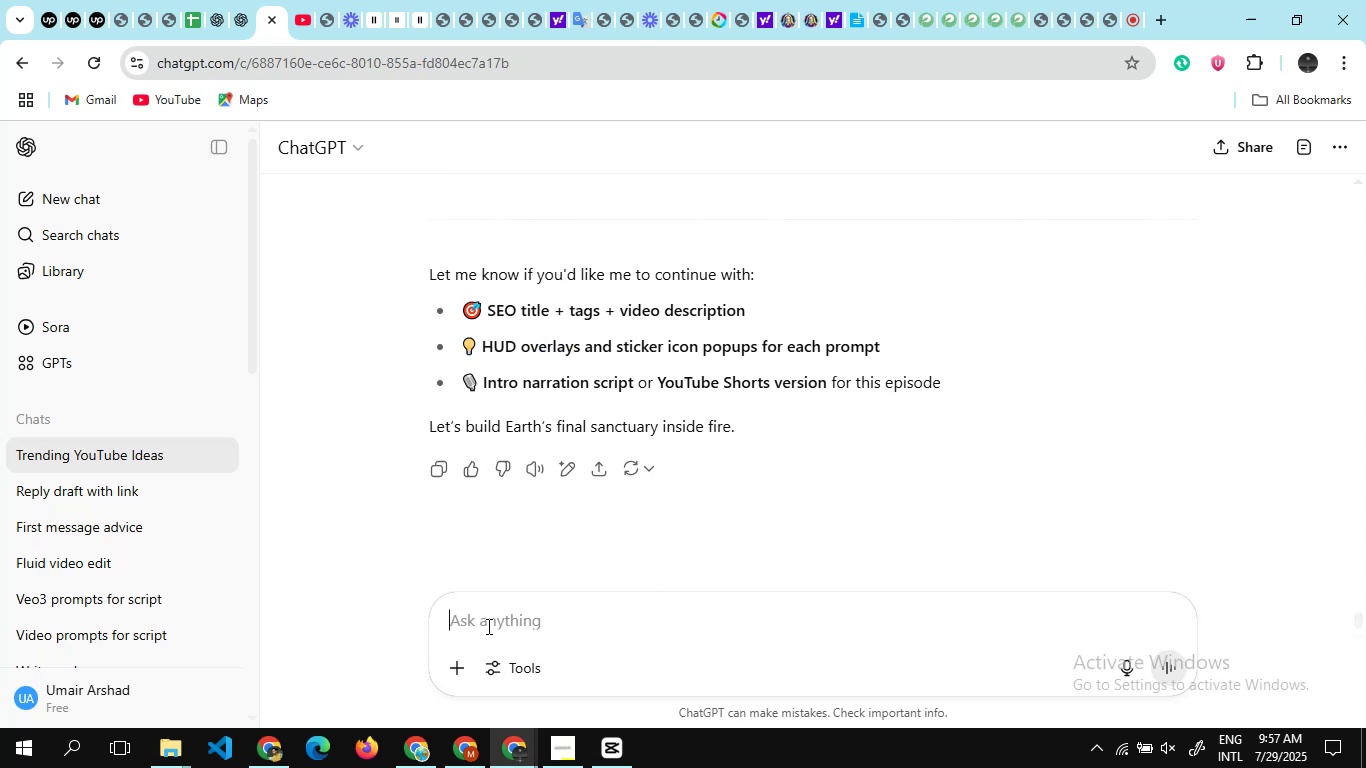 
key(Control+V)
 